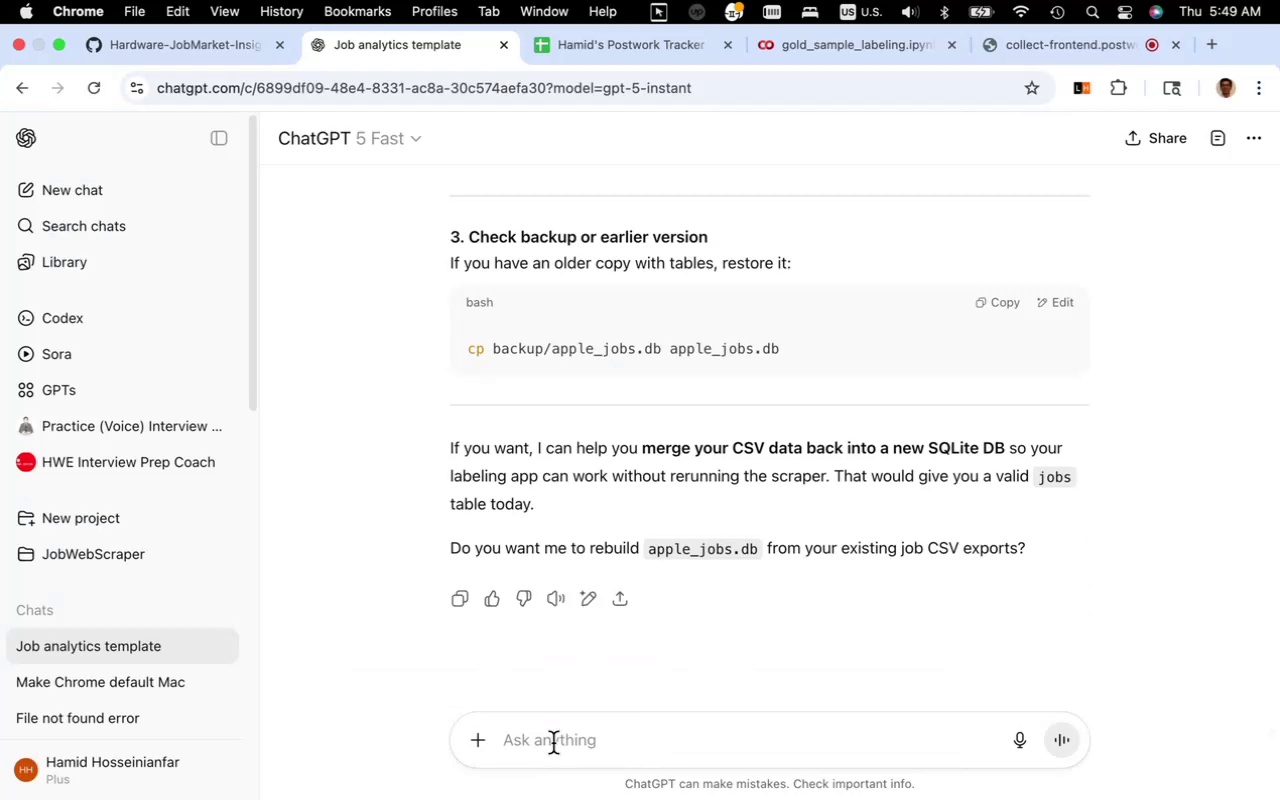 
wait(5.84)
 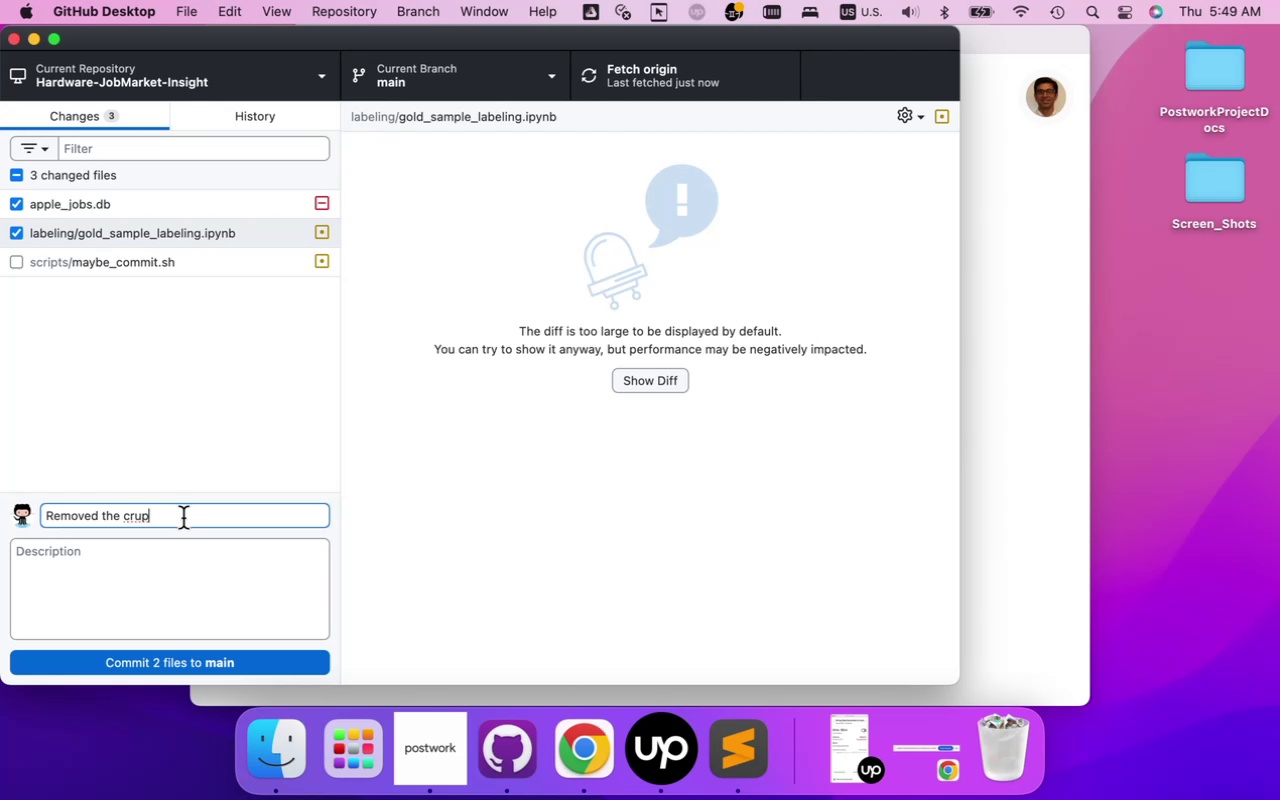 
scroll: coordinate [551, 620], scroll_direction: up, amount: 27.0
 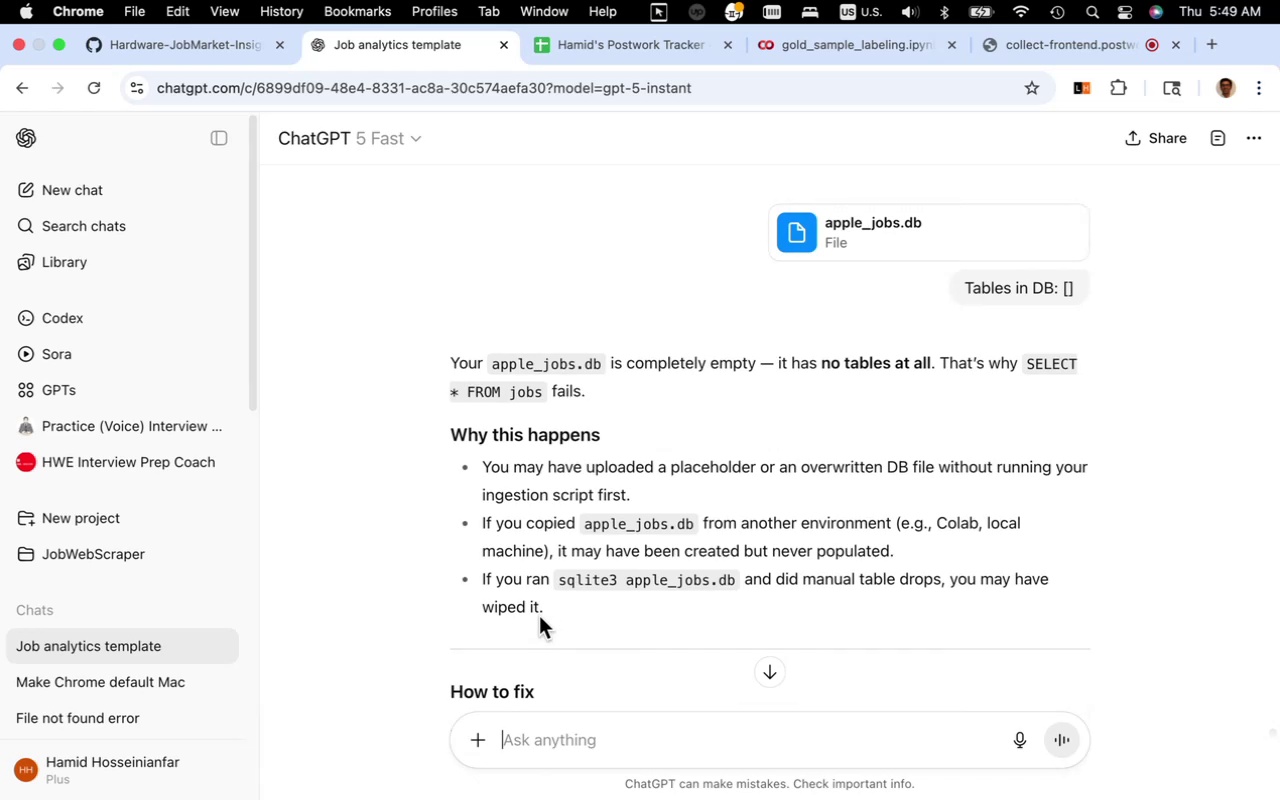 
wait(6.05)
 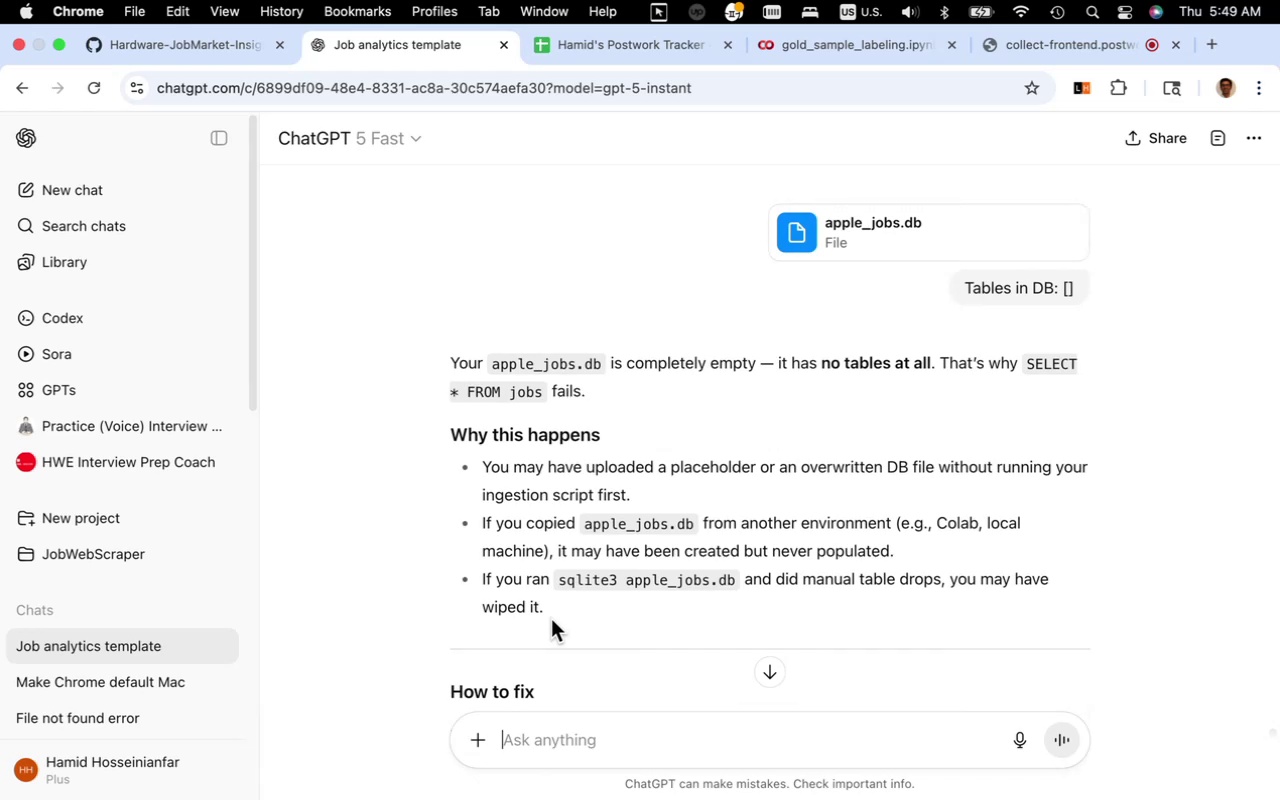 
scroll: coordinate [605, 527], scroll_direction: down, amount: 13.0
 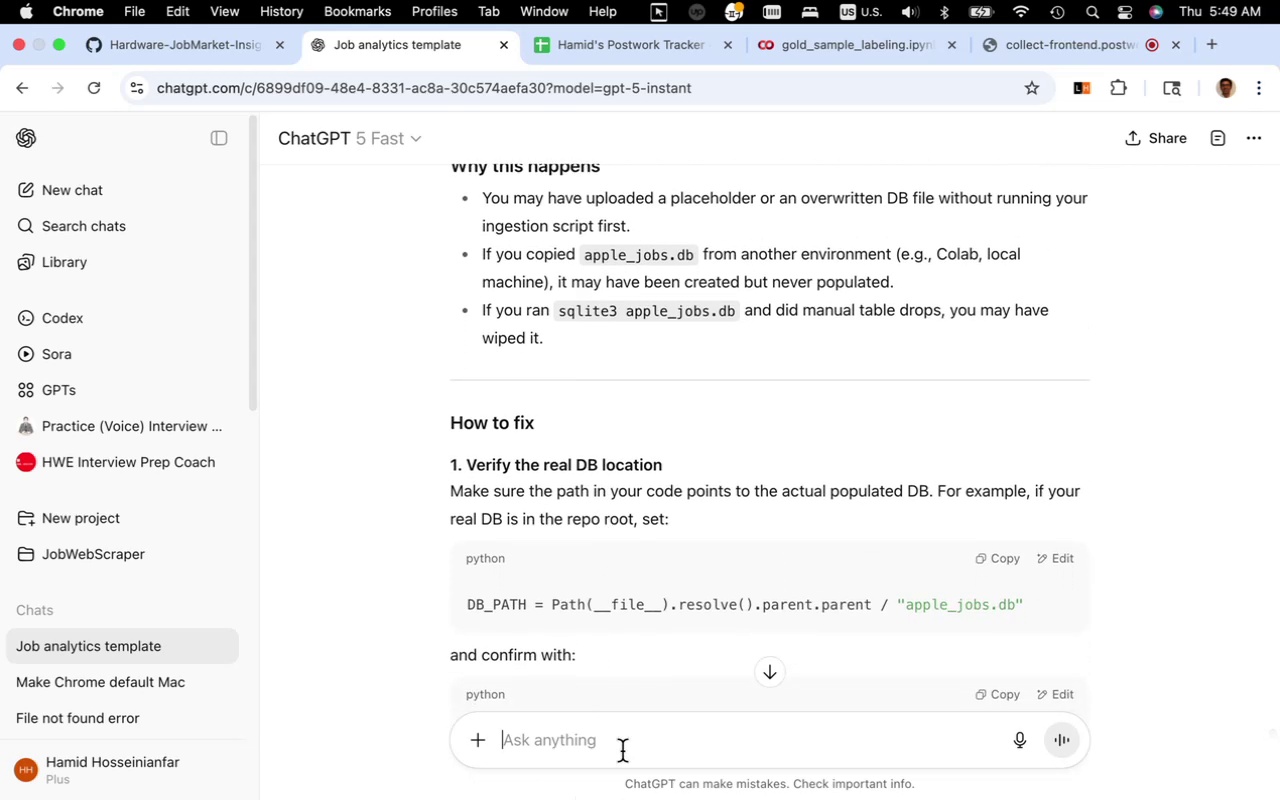 
key(Fn)
 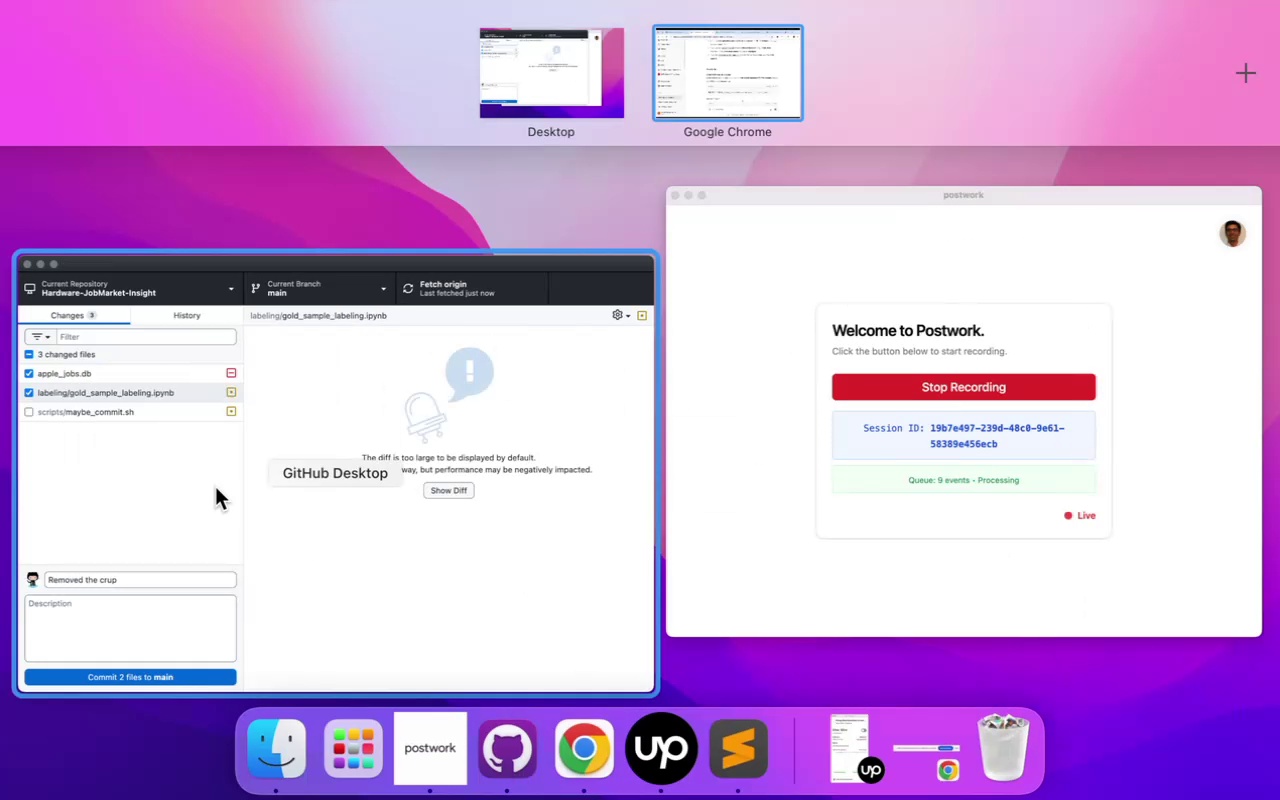 
left_click([182, 474])
 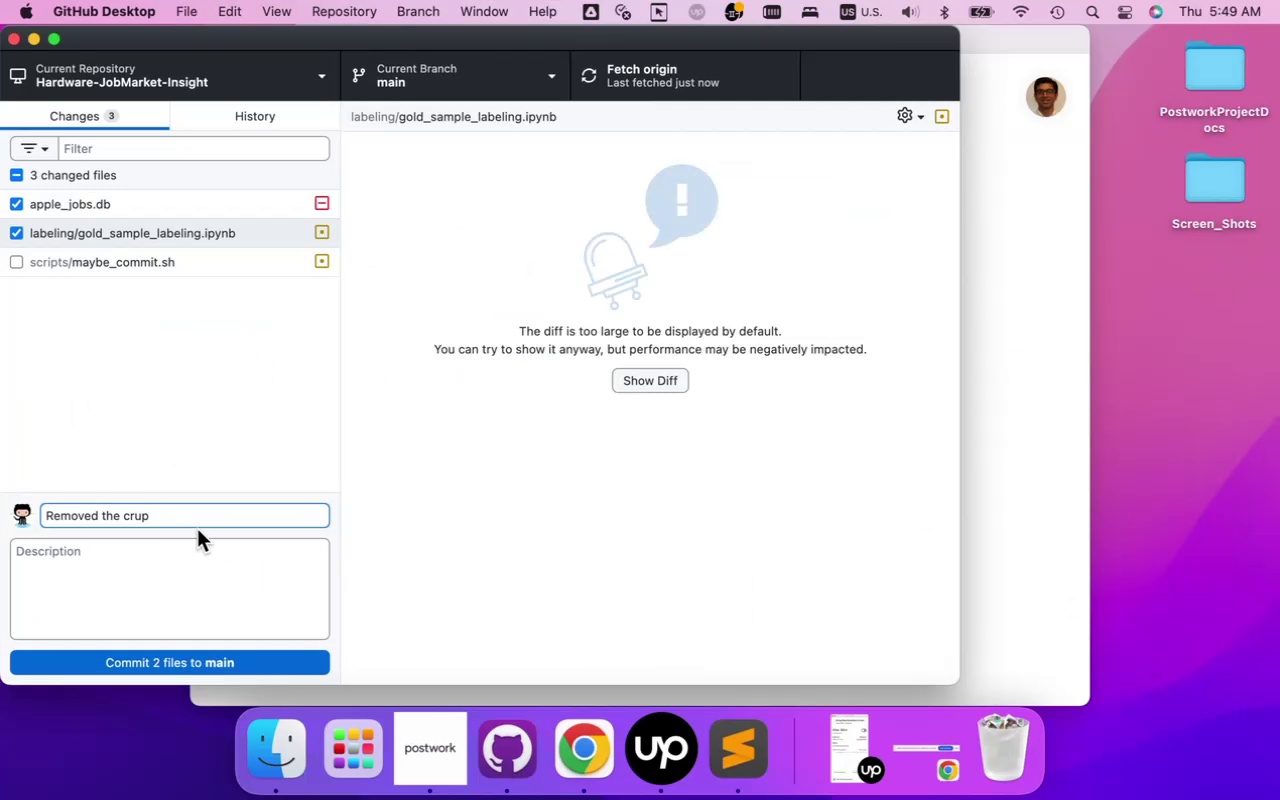 
type(pted )
 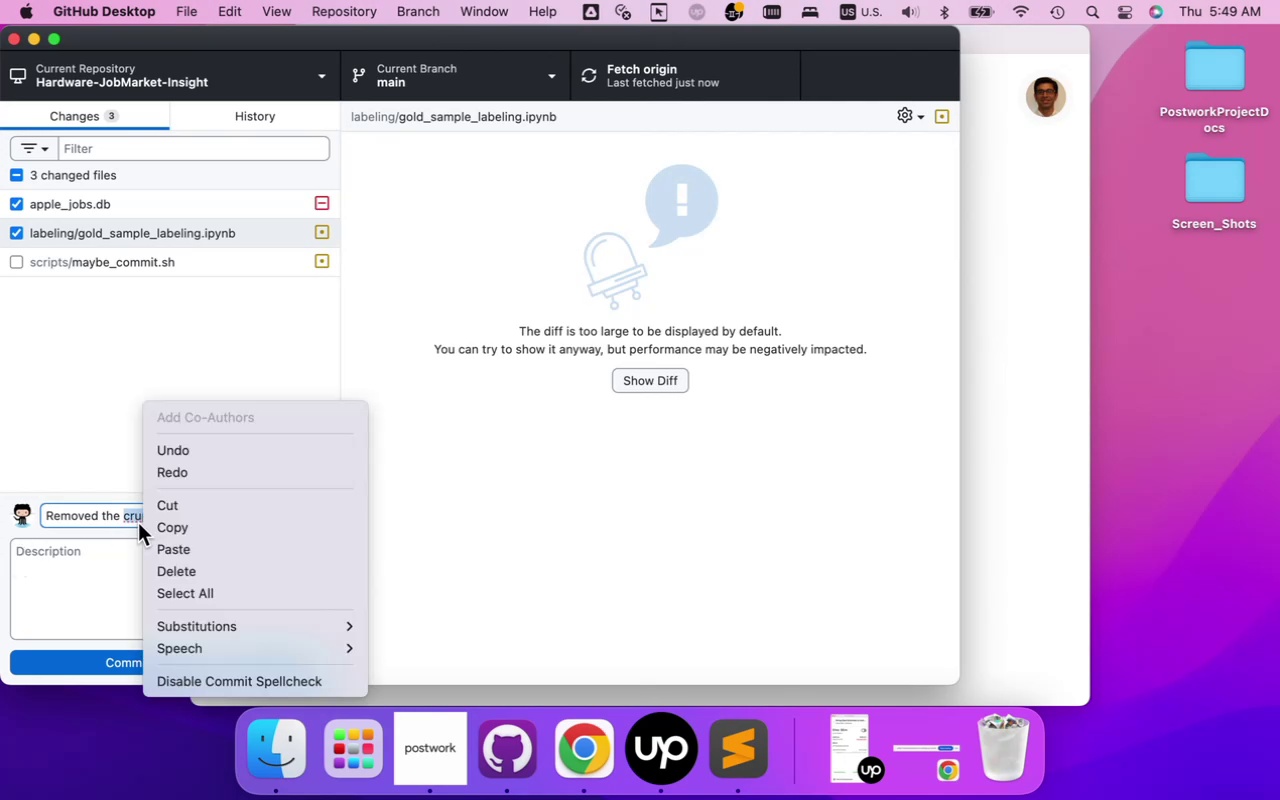 
wait(5.1)
 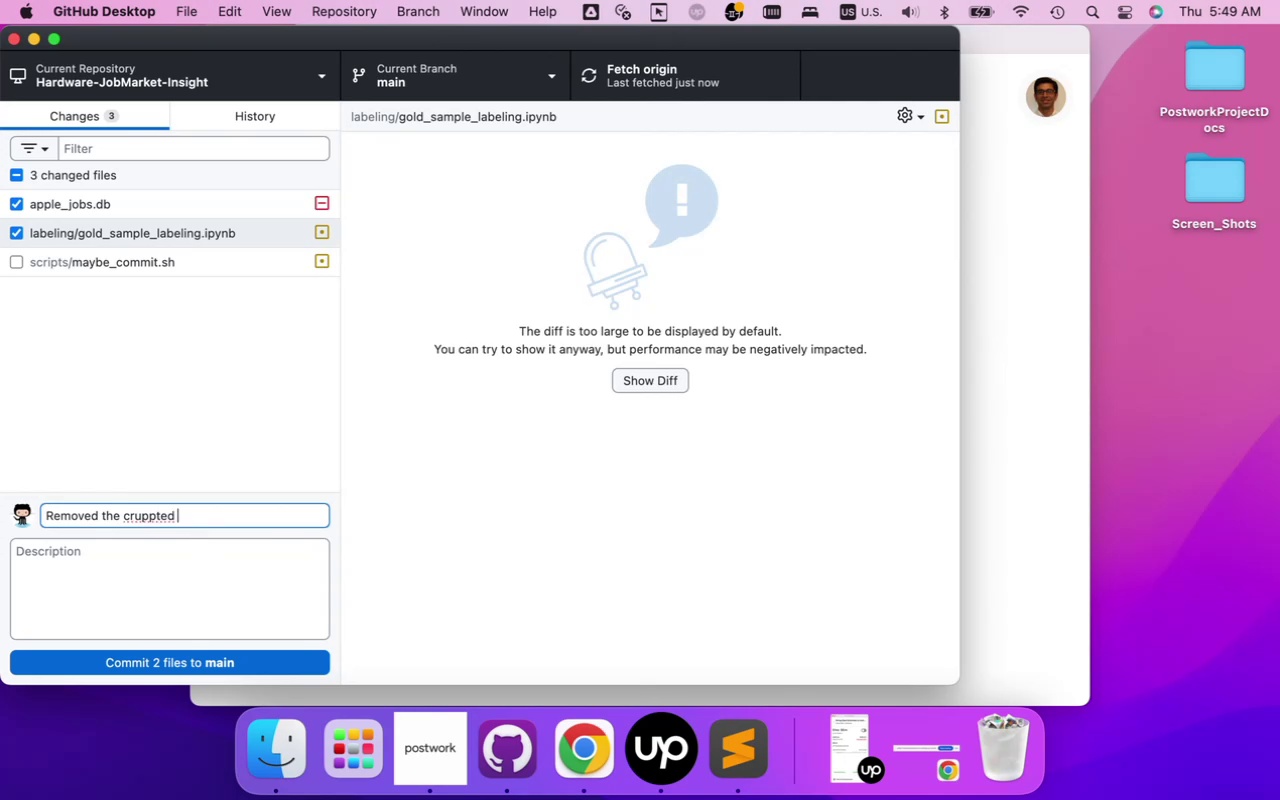 
double_click([129, 519])
 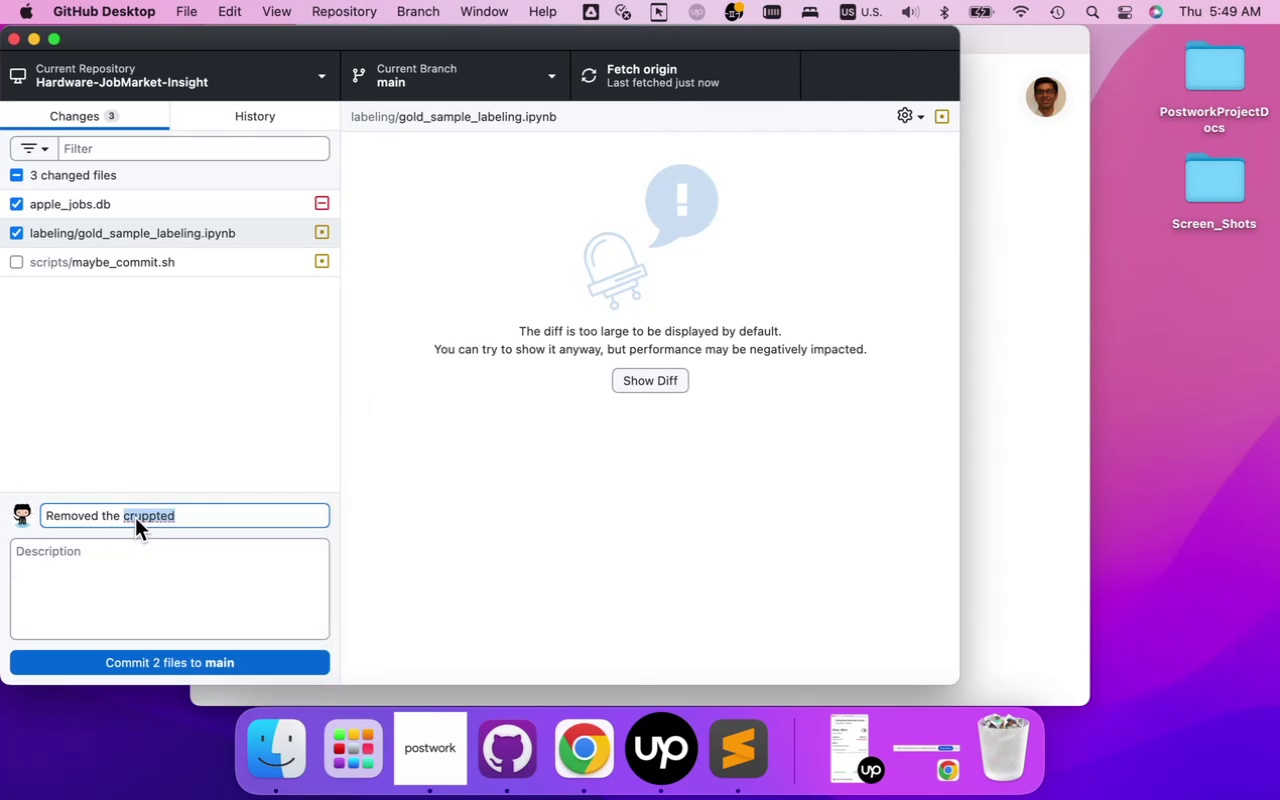 
left_click([135, 518])
 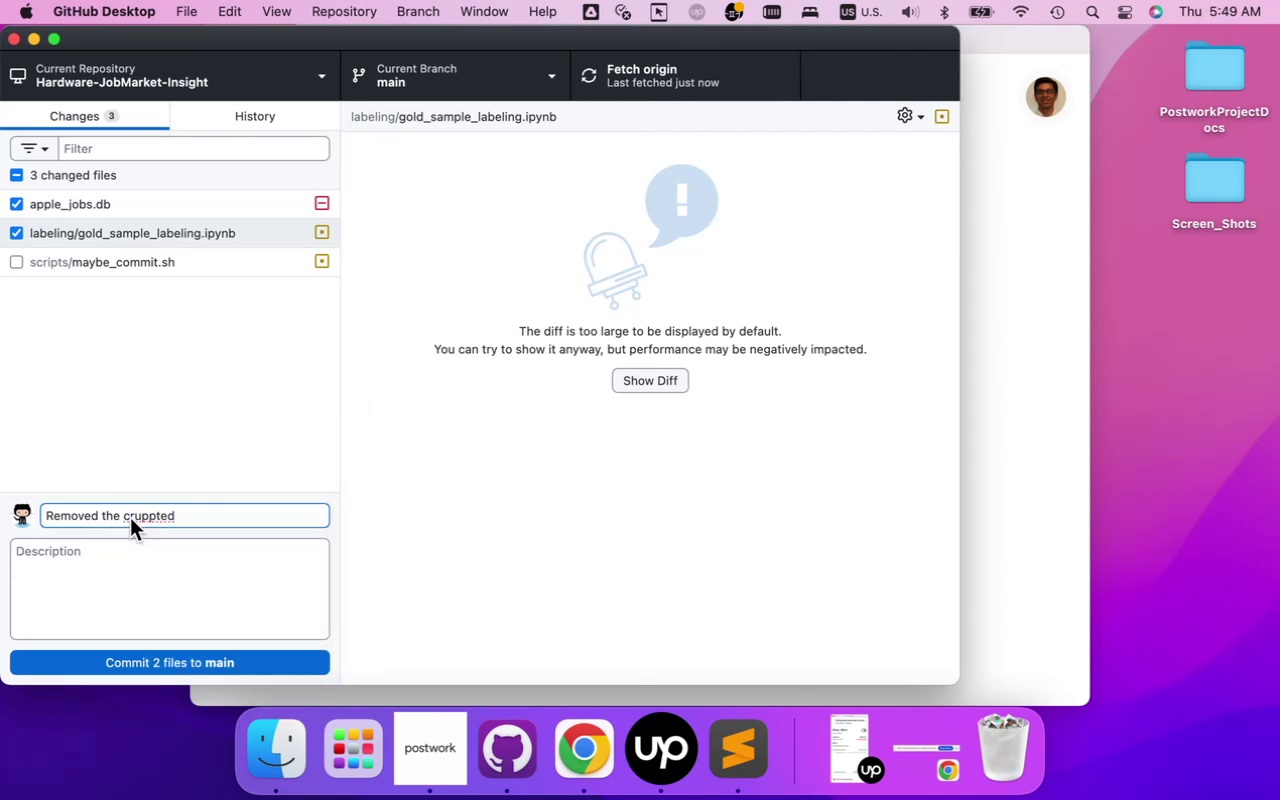 
left_click([130, 518])
 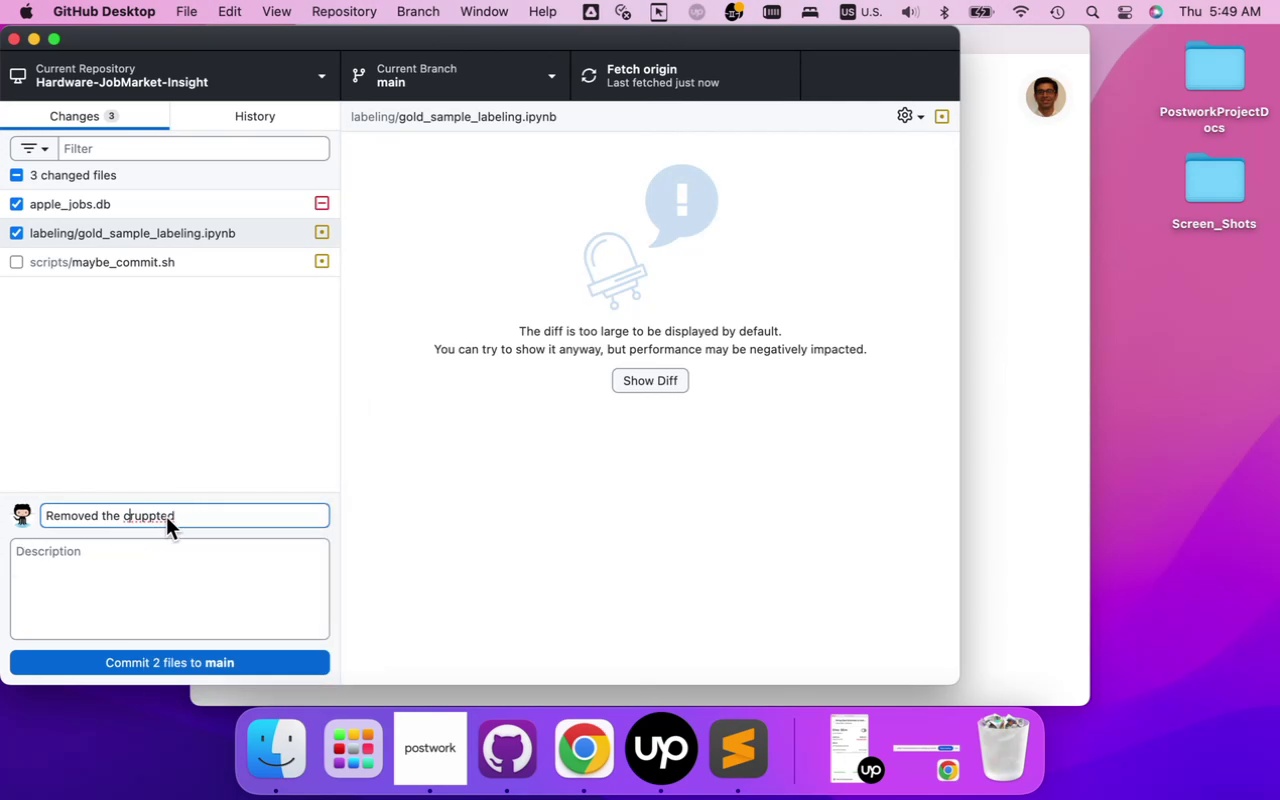 
left_click_drag(start_coordinate=[174, 517], to_coordinate=[126, 518])
 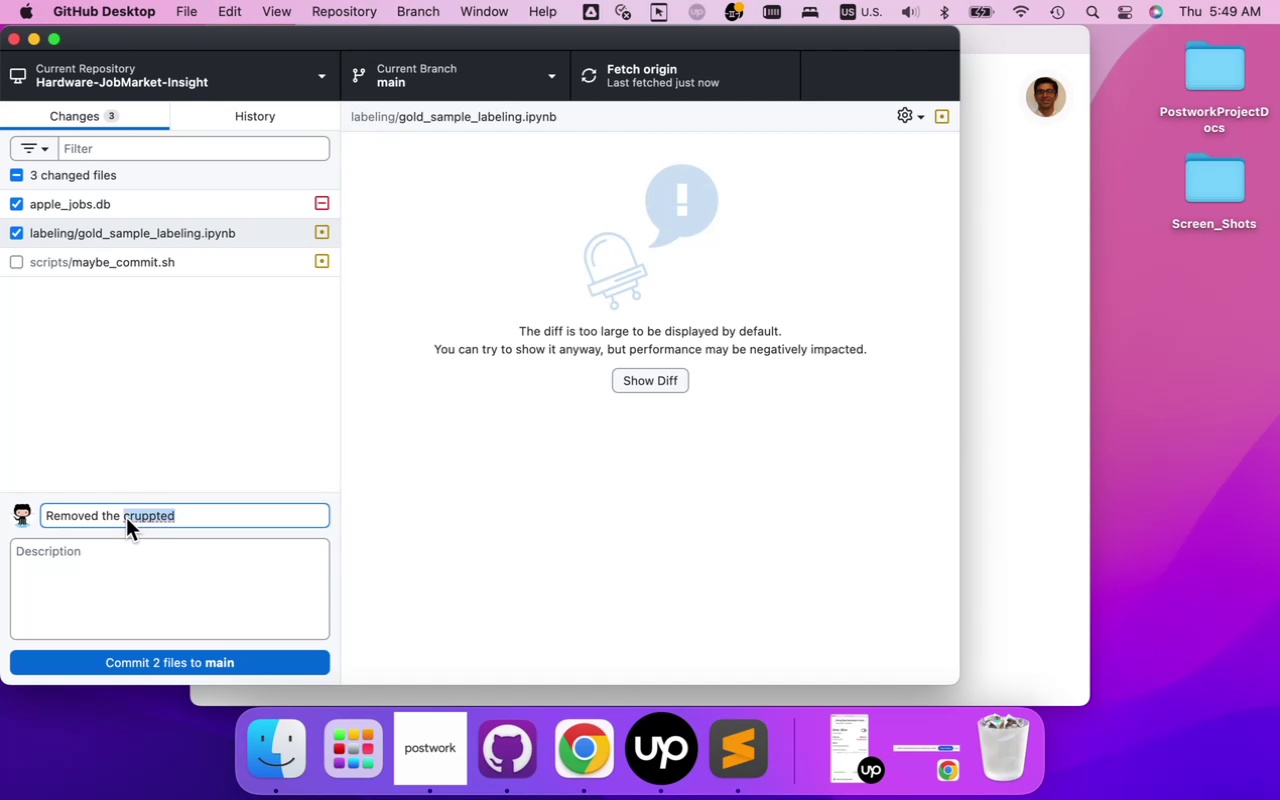 
key(Meta+CommandLeft)
 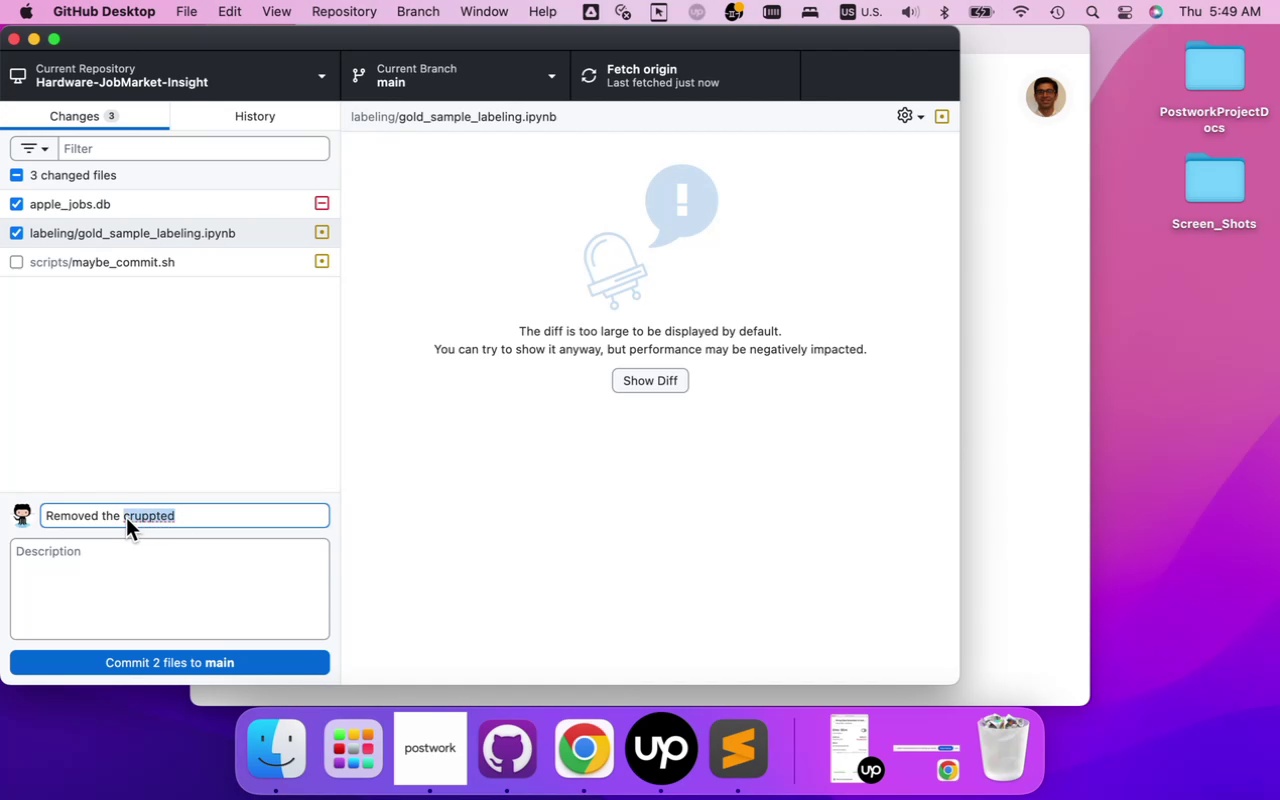 
key(Meta+C)
 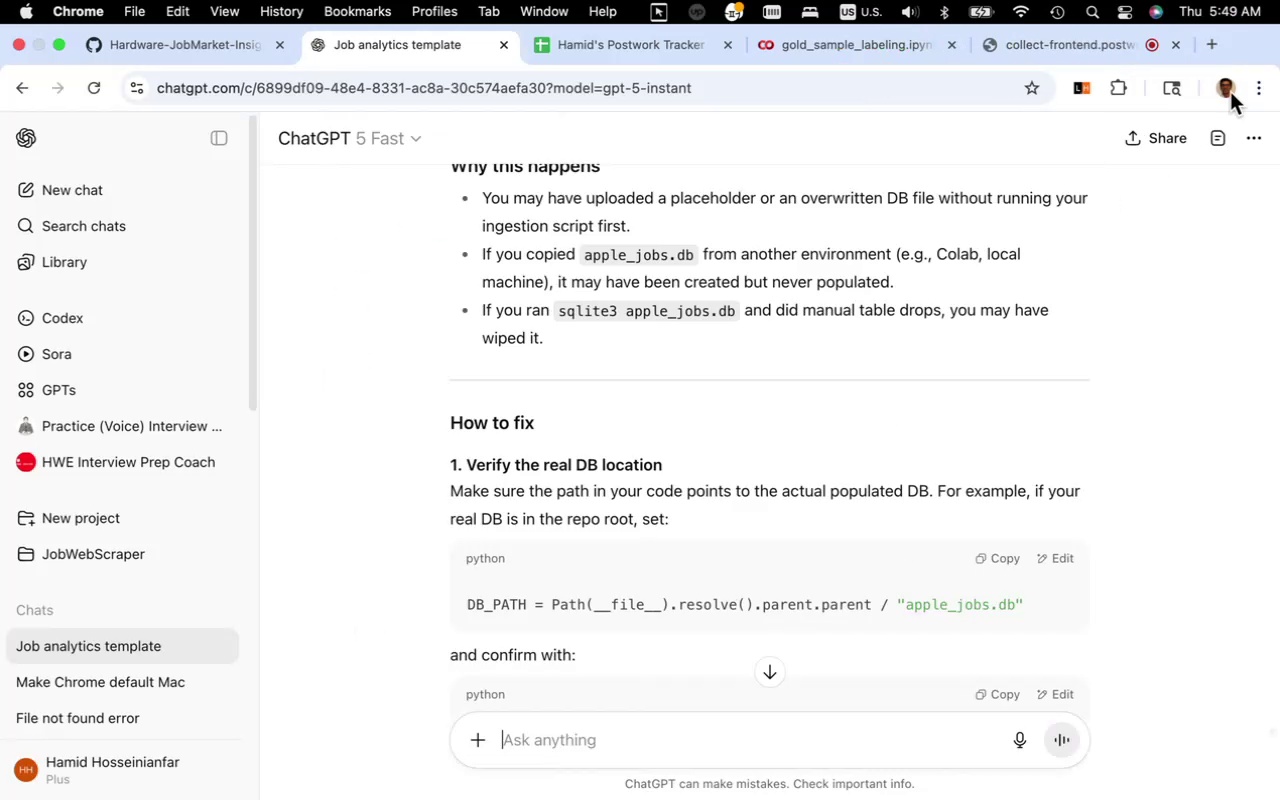 
left_click([1212, 45])
 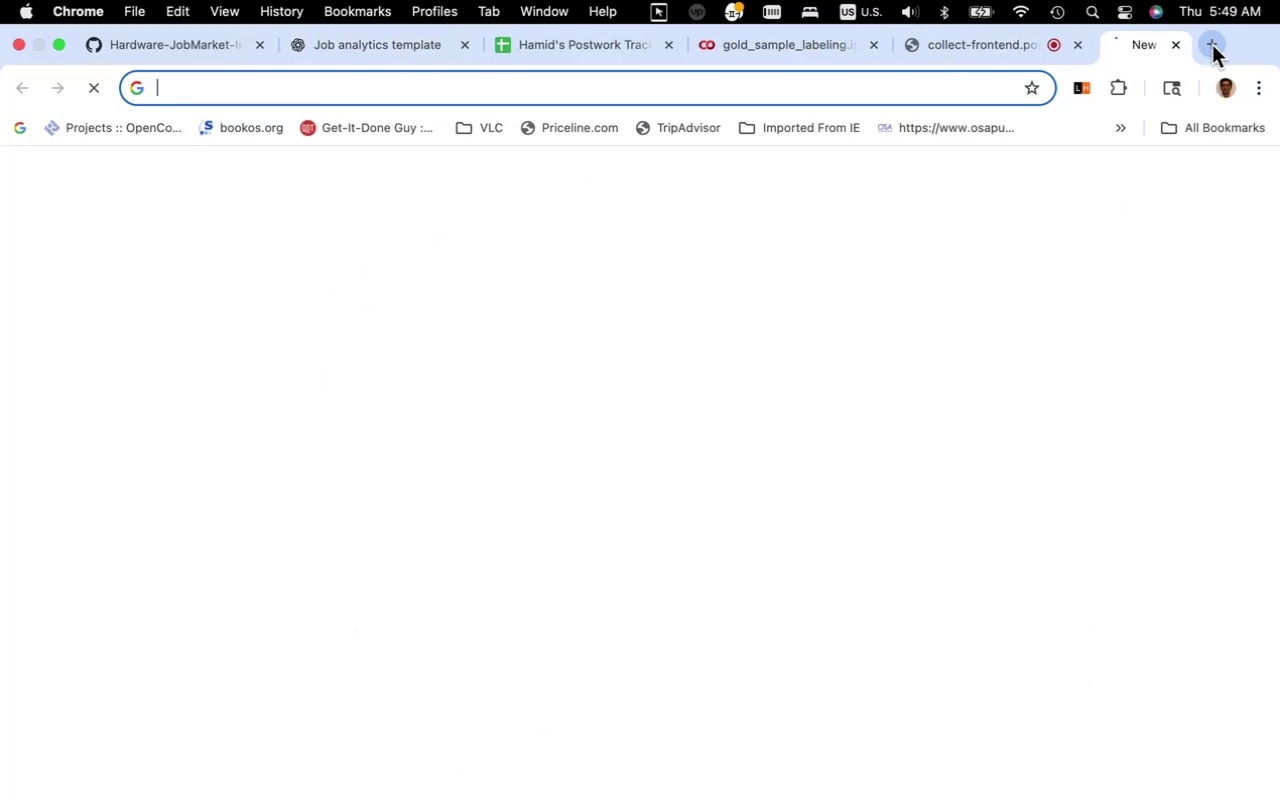 
key(Meta+CommandLeft)
 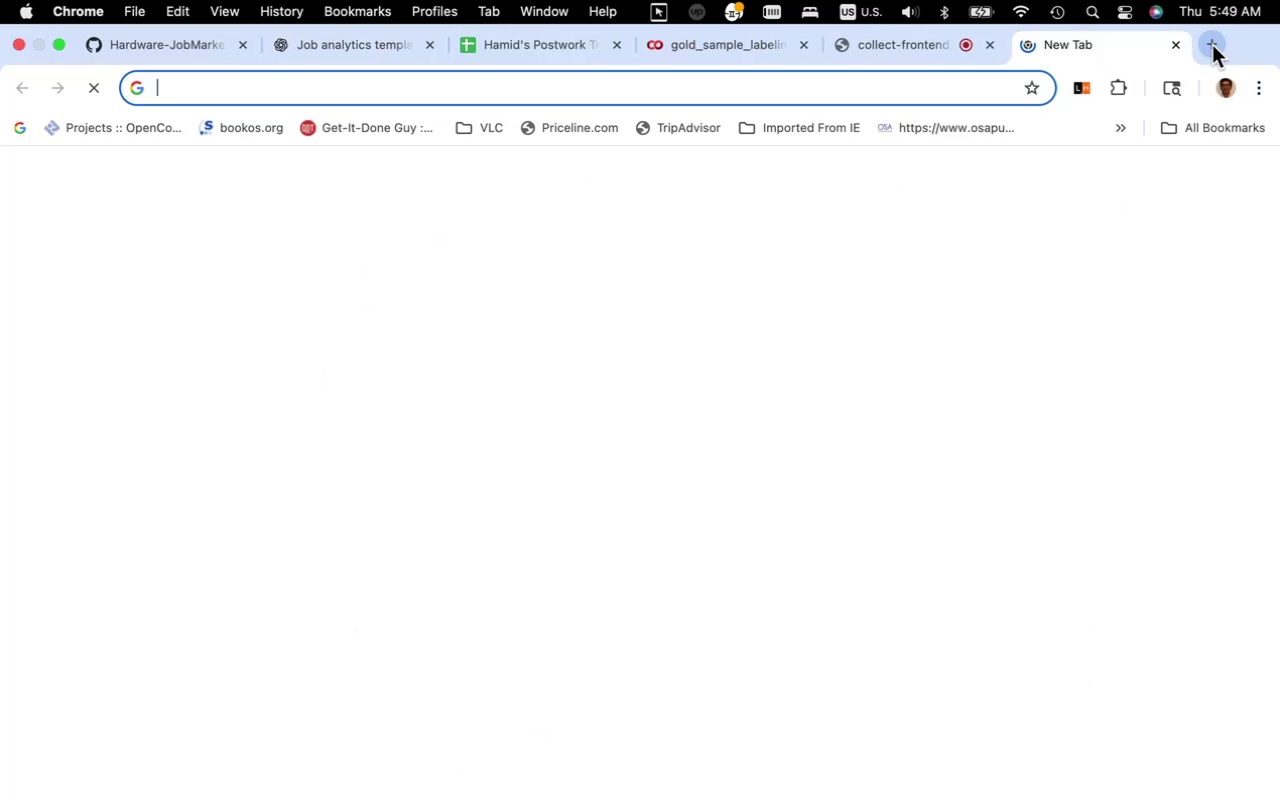 
key(Meta+V)
 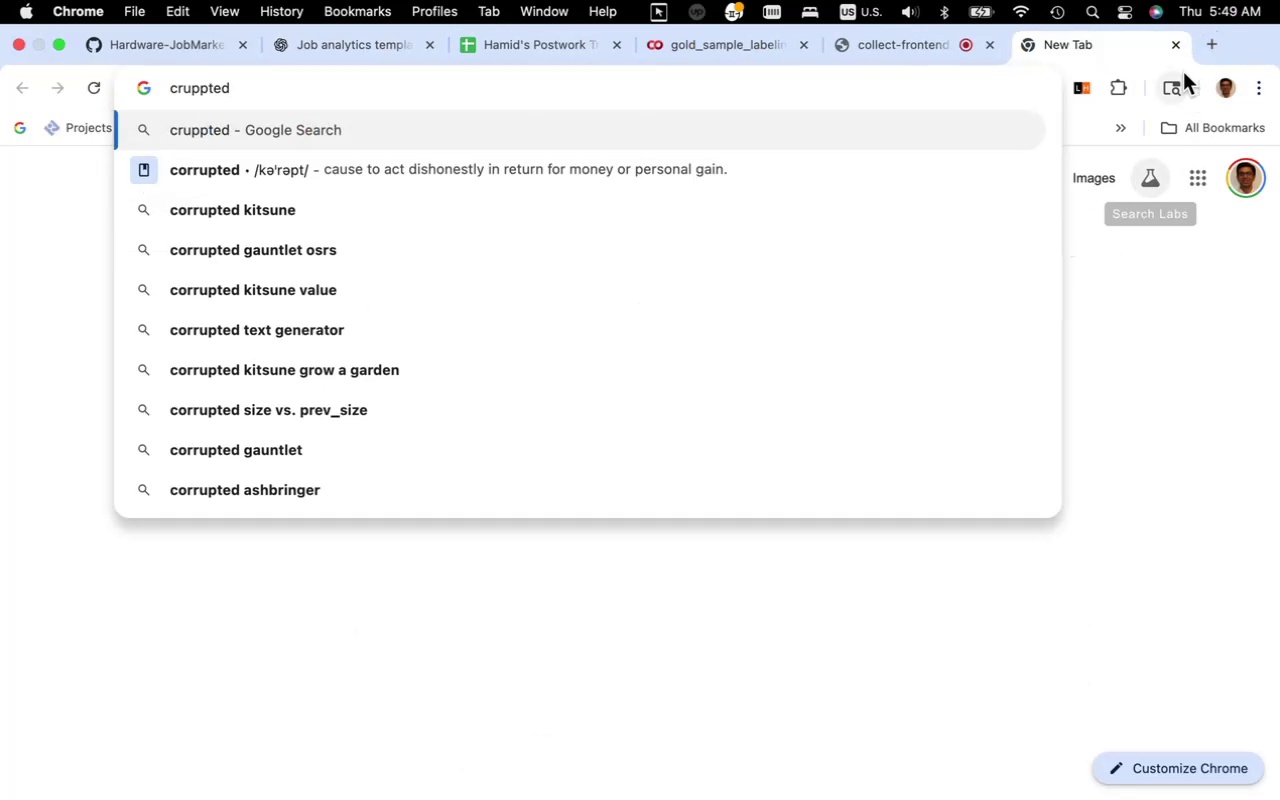 
wait(5.45)
 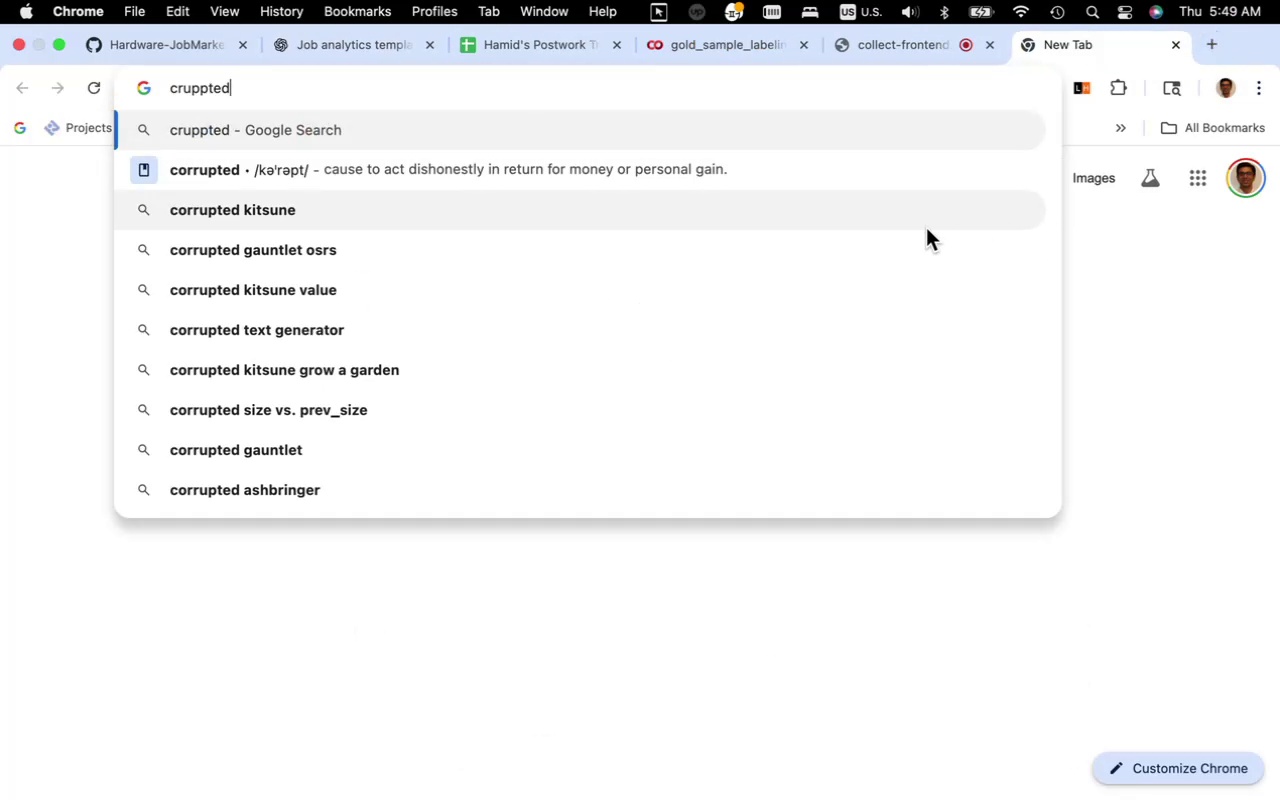 
left_click([1173, 47])
 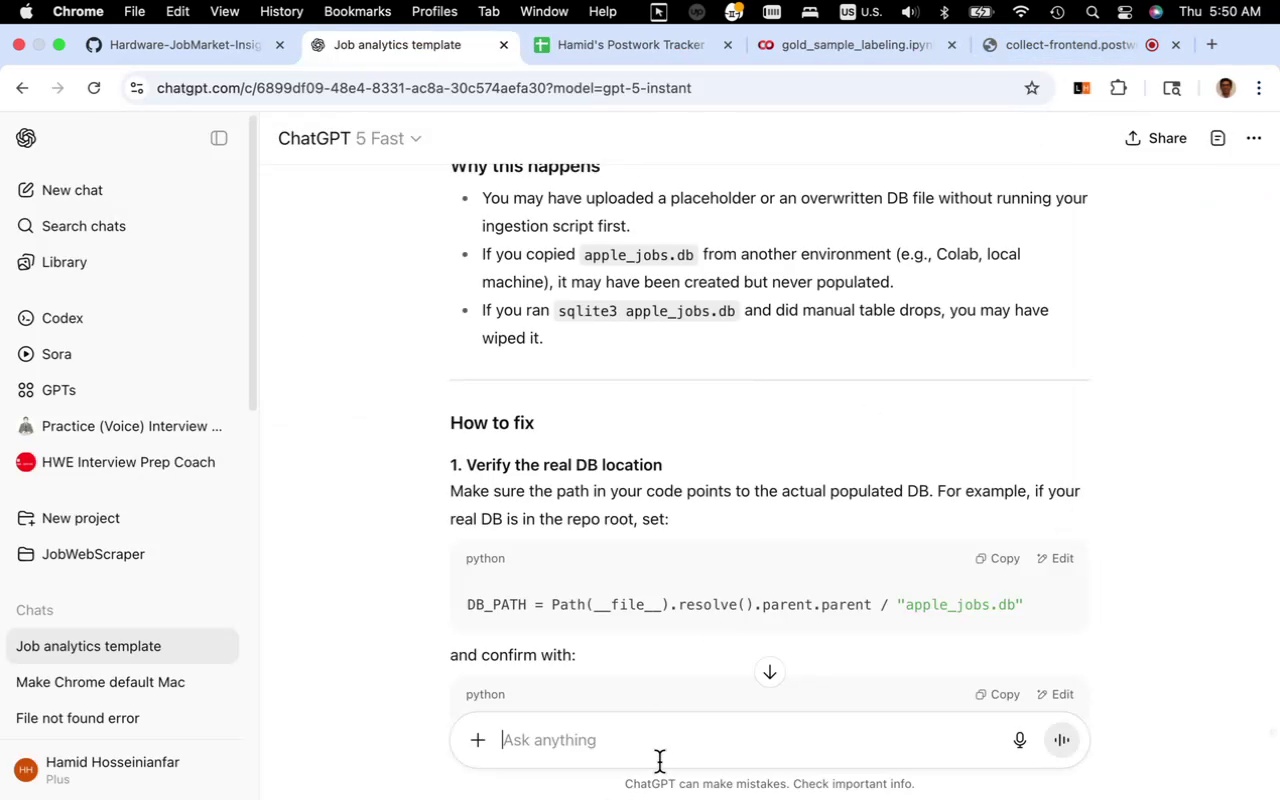 
key(Fn)
 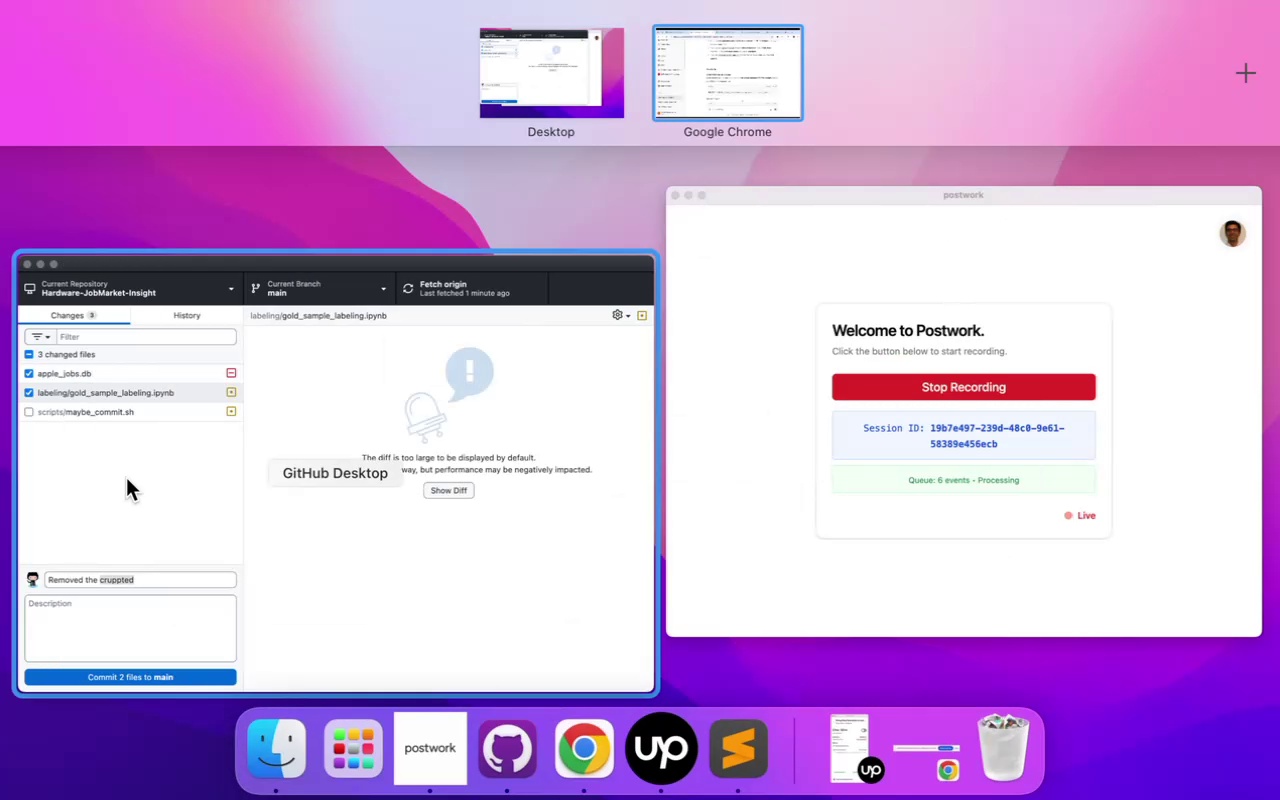 
left_click([121, 473])
 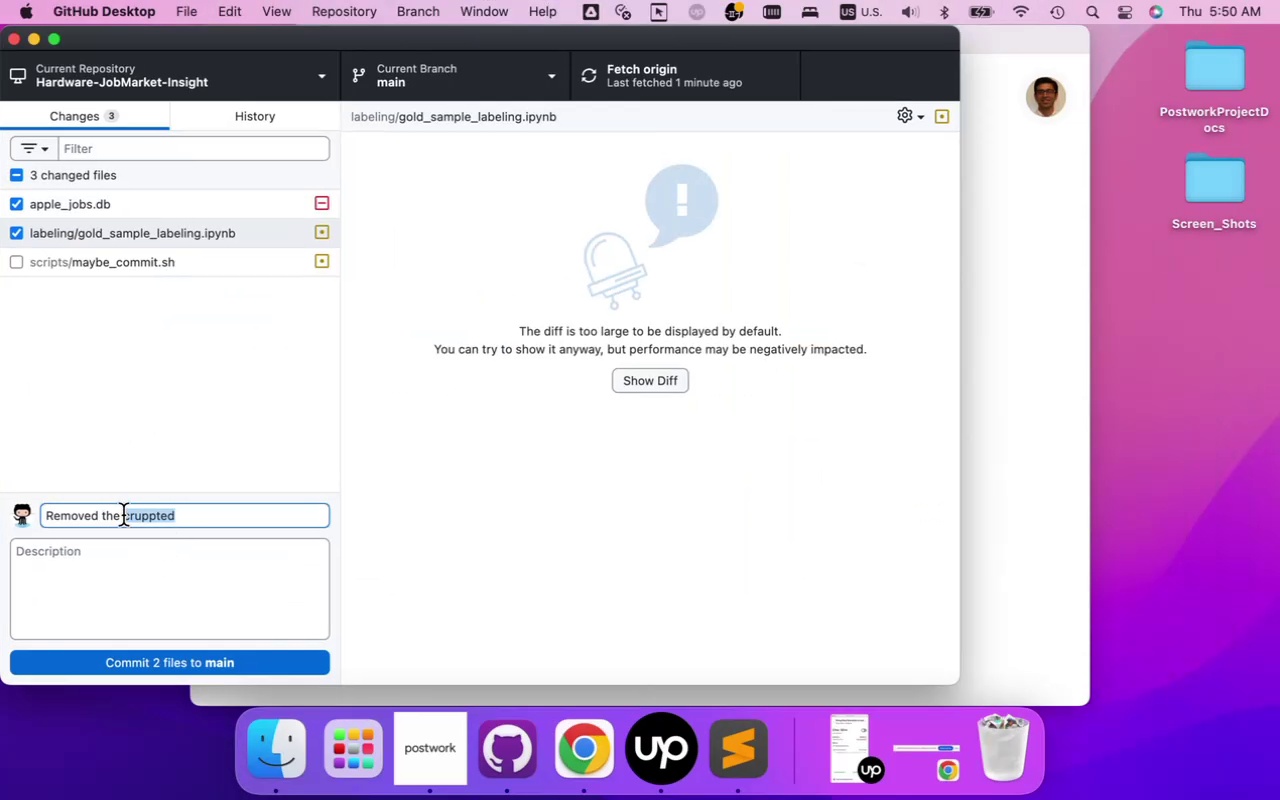 
left_click([128, 515])
 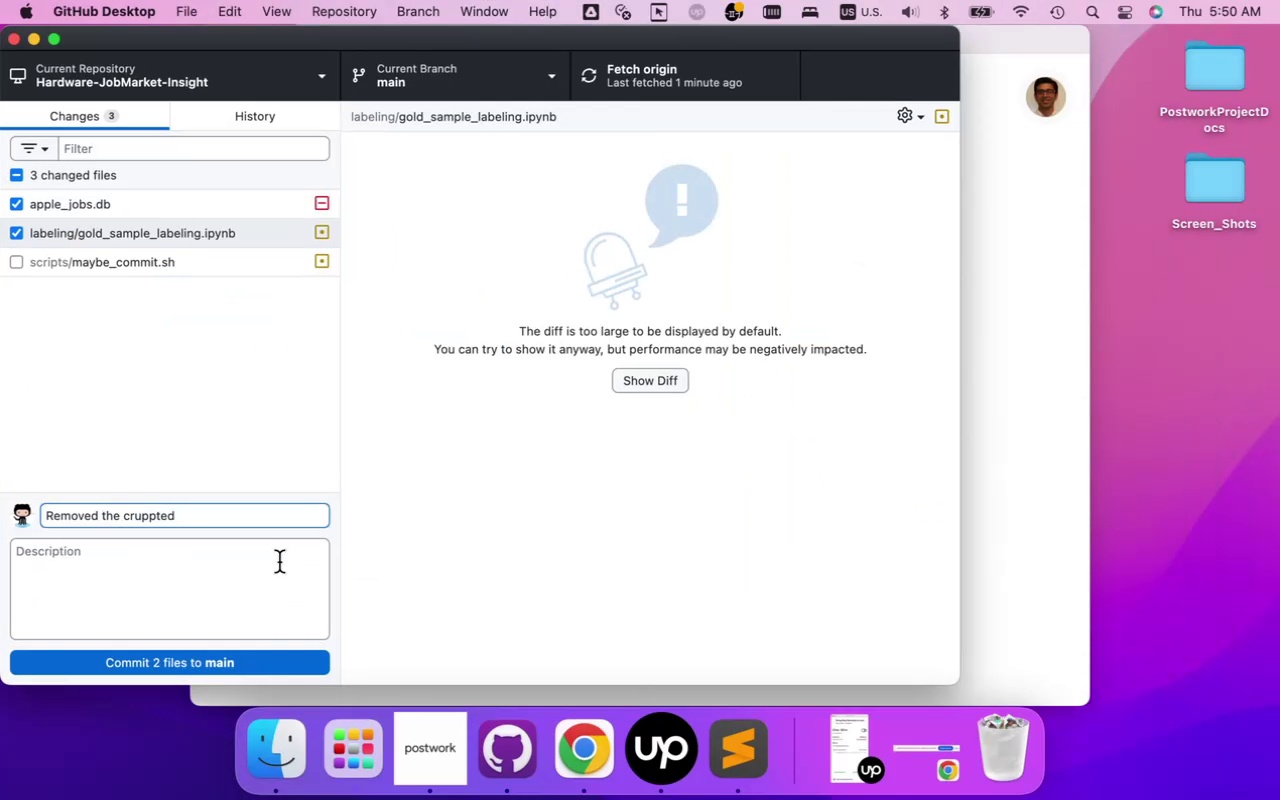 
type(or)
 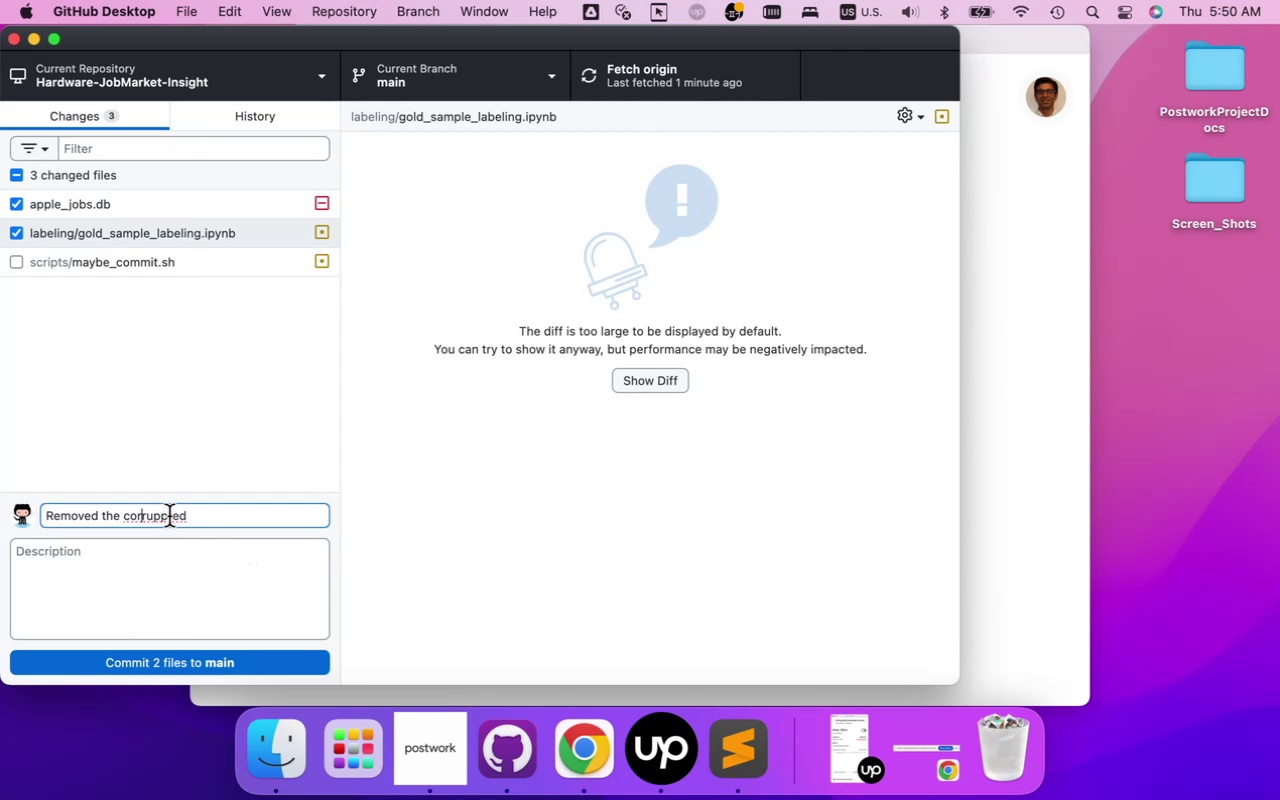 
left_click([169, 516])
 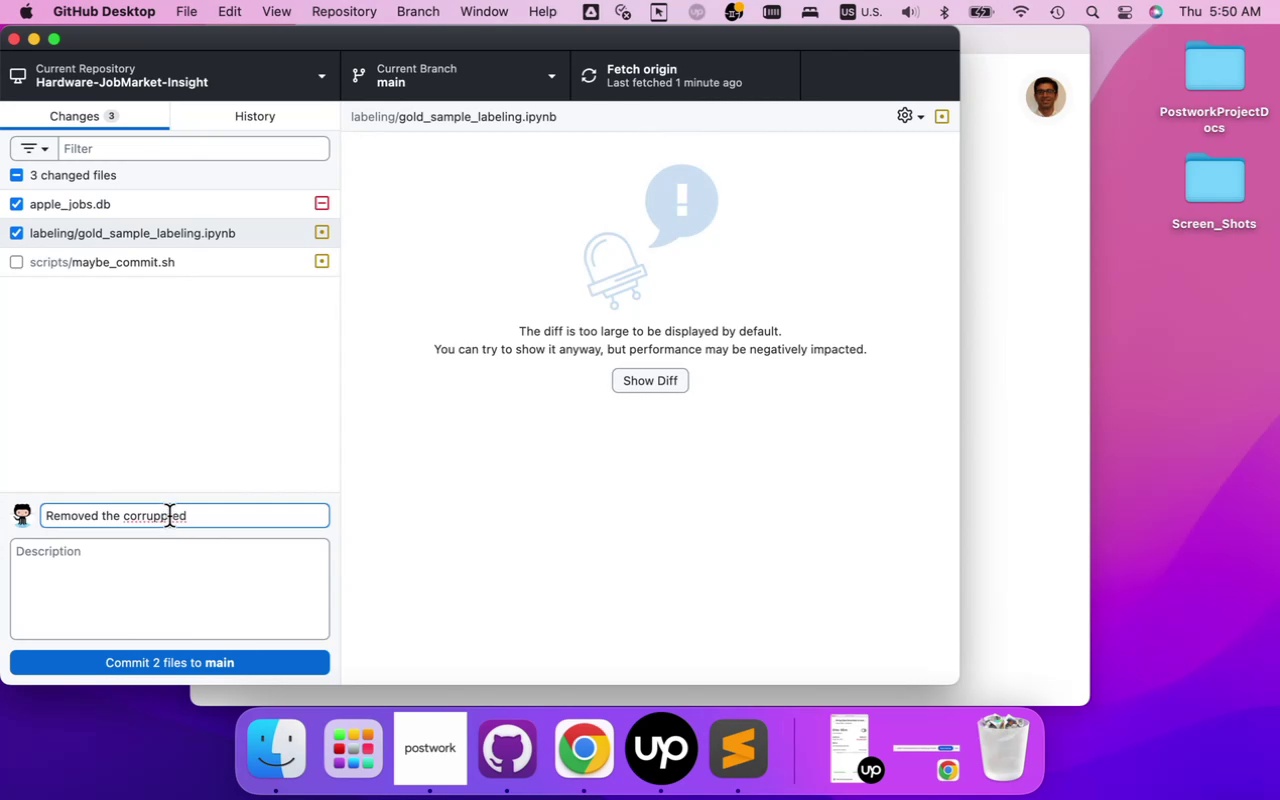 
key(Backspace)
 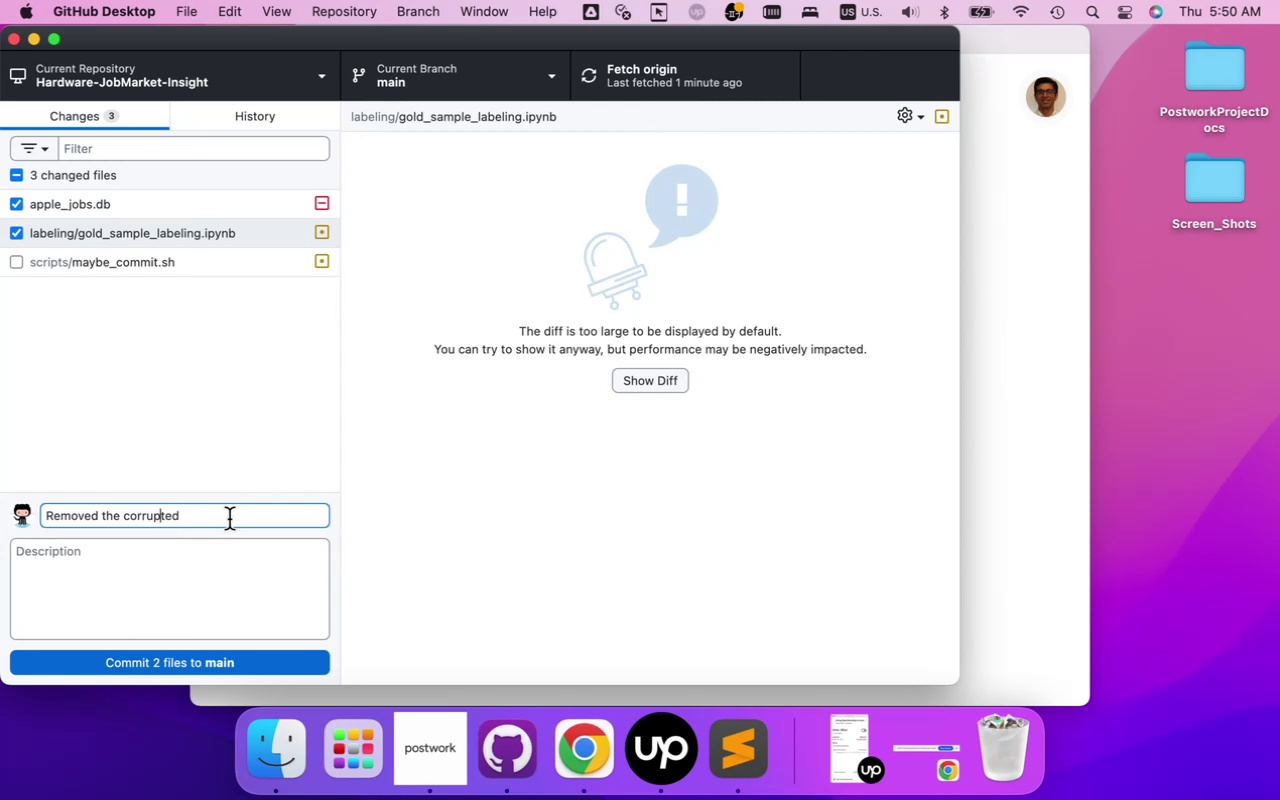 
left_click([229, 519])
 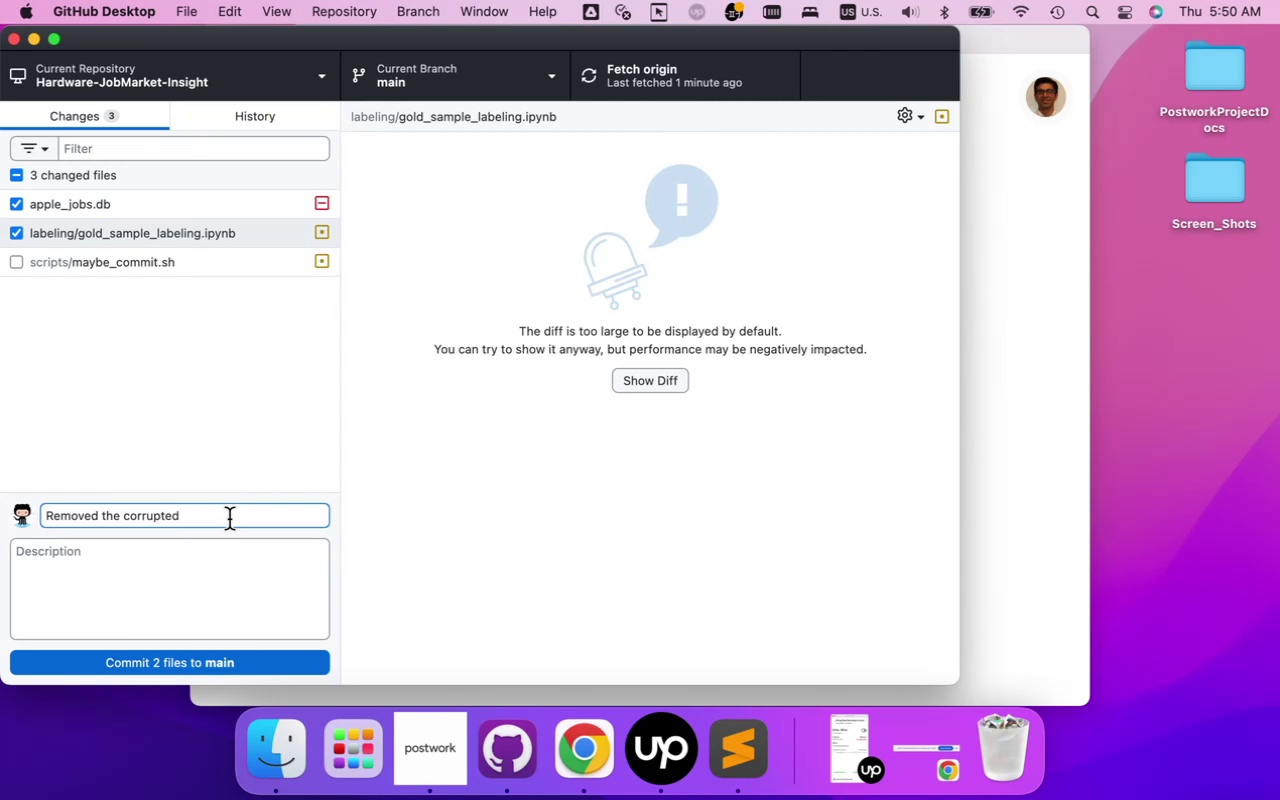 
type(DB and )
key(Backspace)
key(Backspace)
key(Backspace)
key(Backspace)
key(Backspace)
 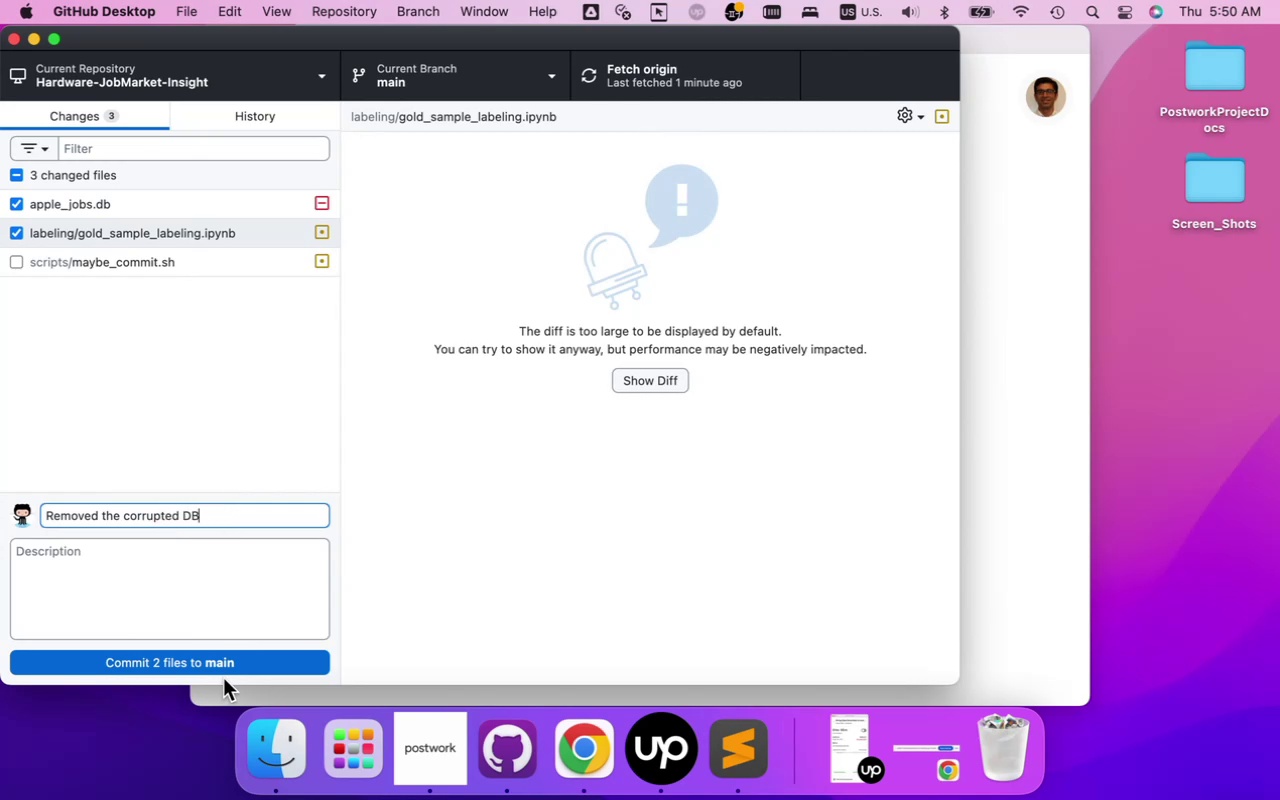 
left_click([221, 665])
 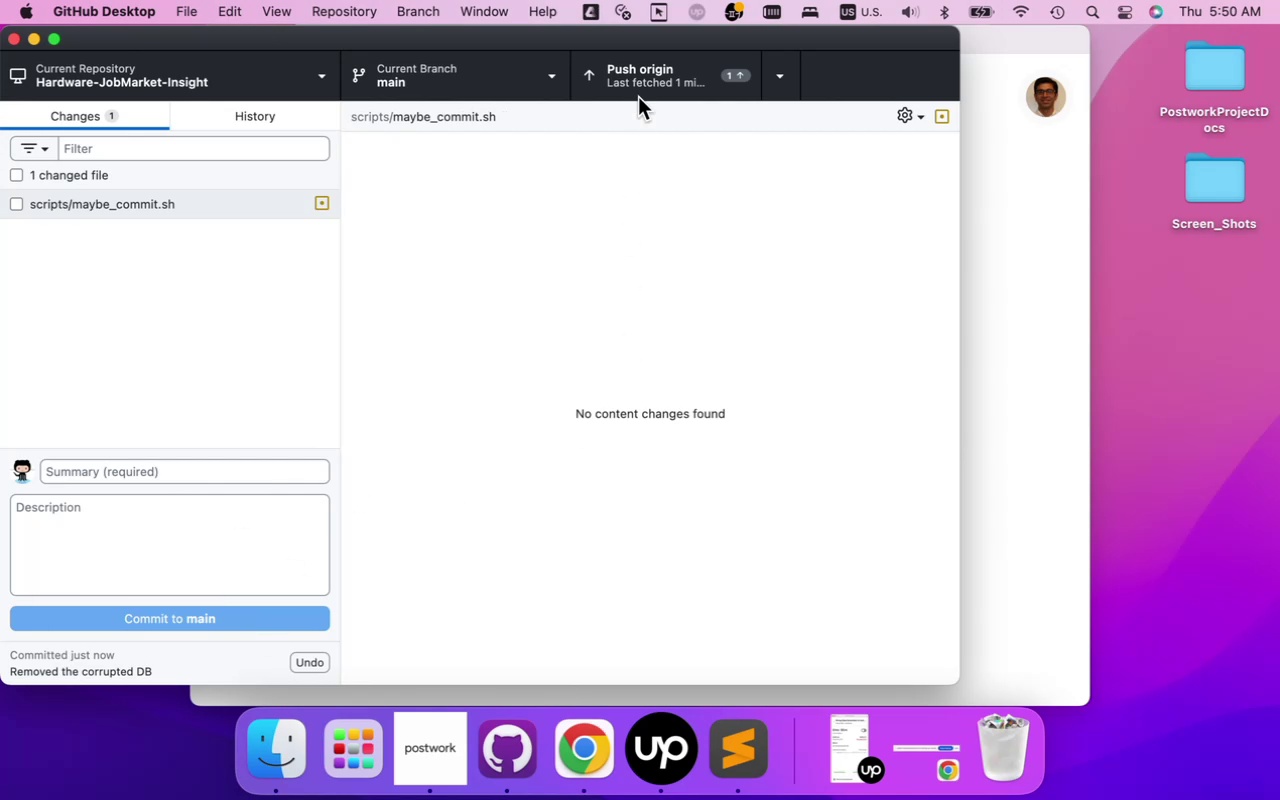 
left_click([655, 76])
 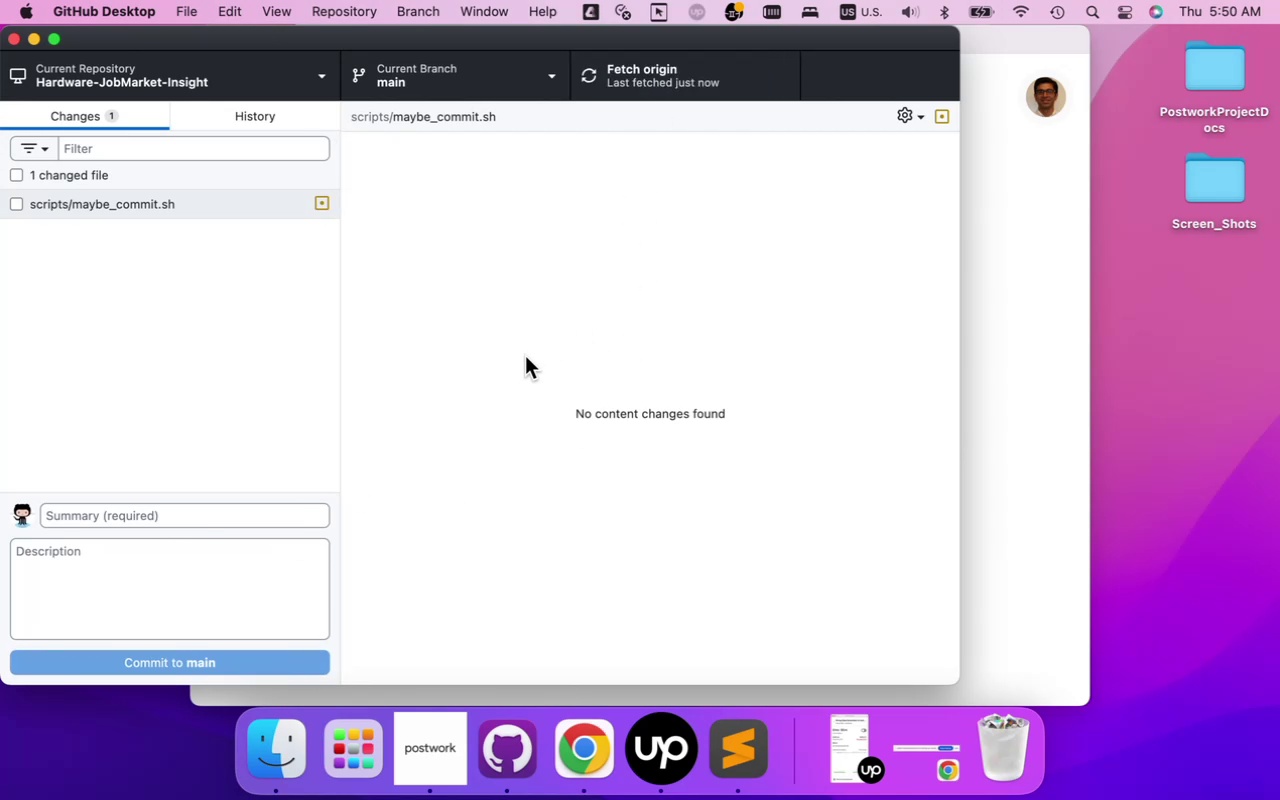 
wait(6.28)
 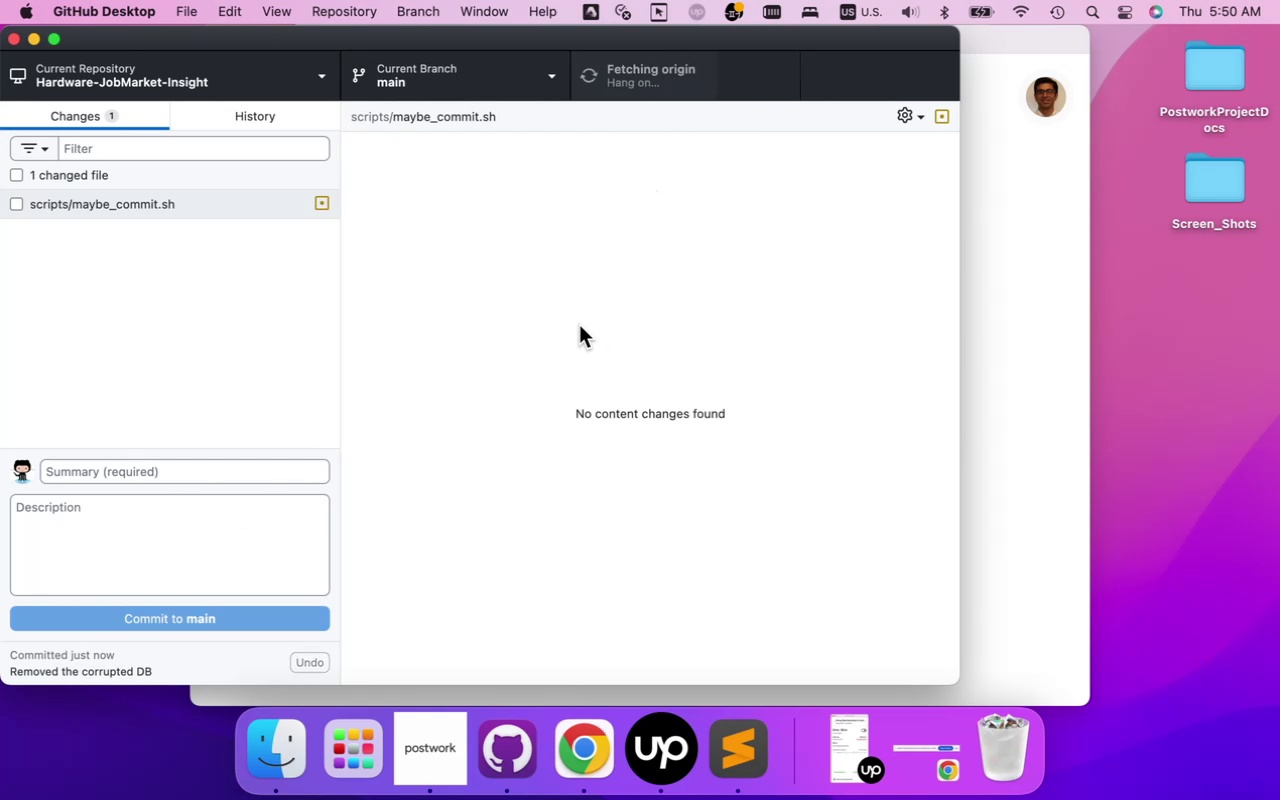 
left_click([979, 302])
 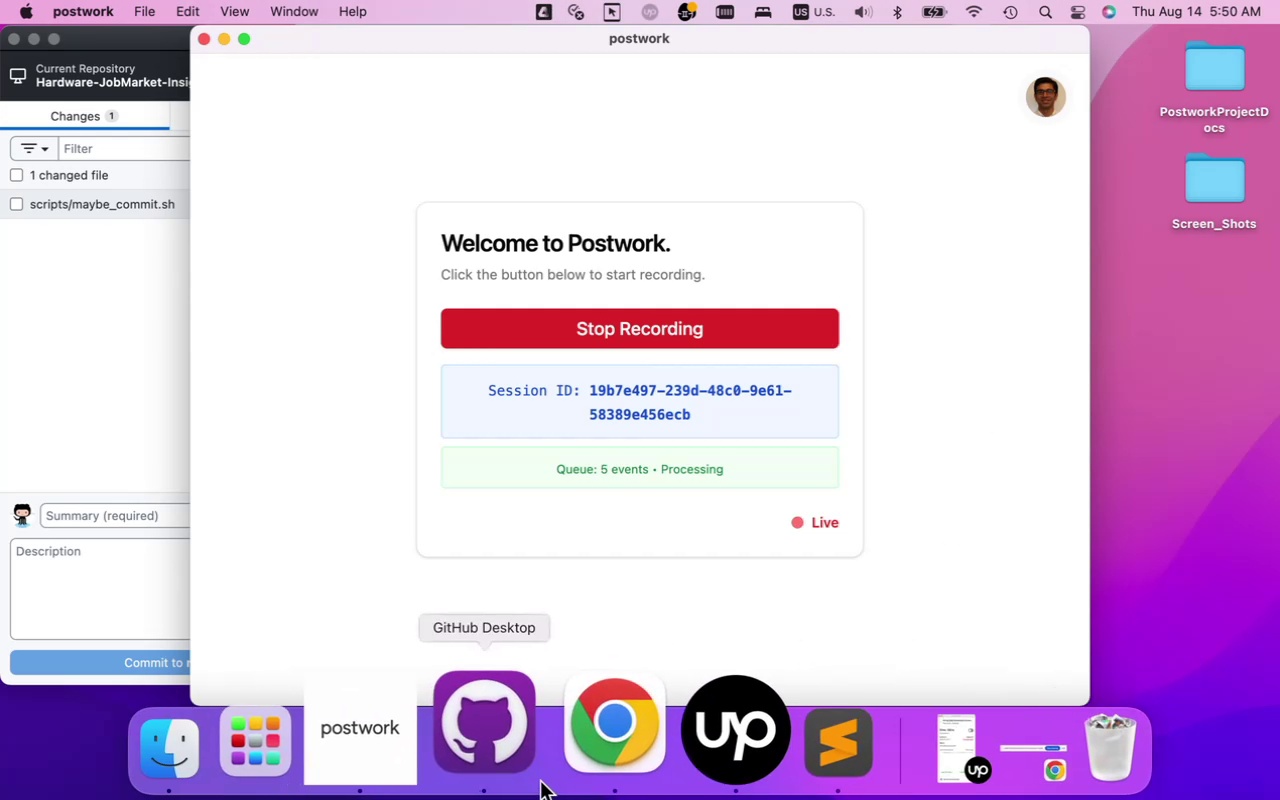 
left_click([528, 768])
 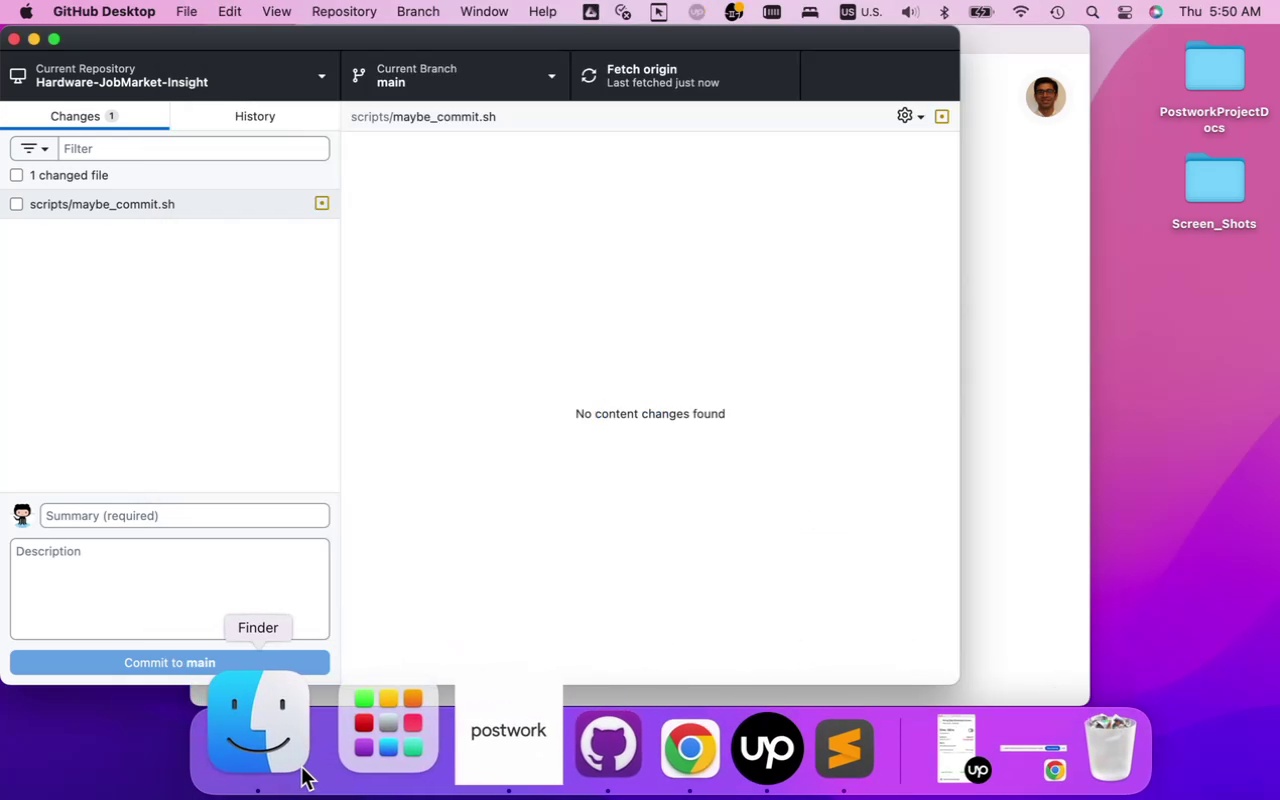 
left_click([300, 767])
 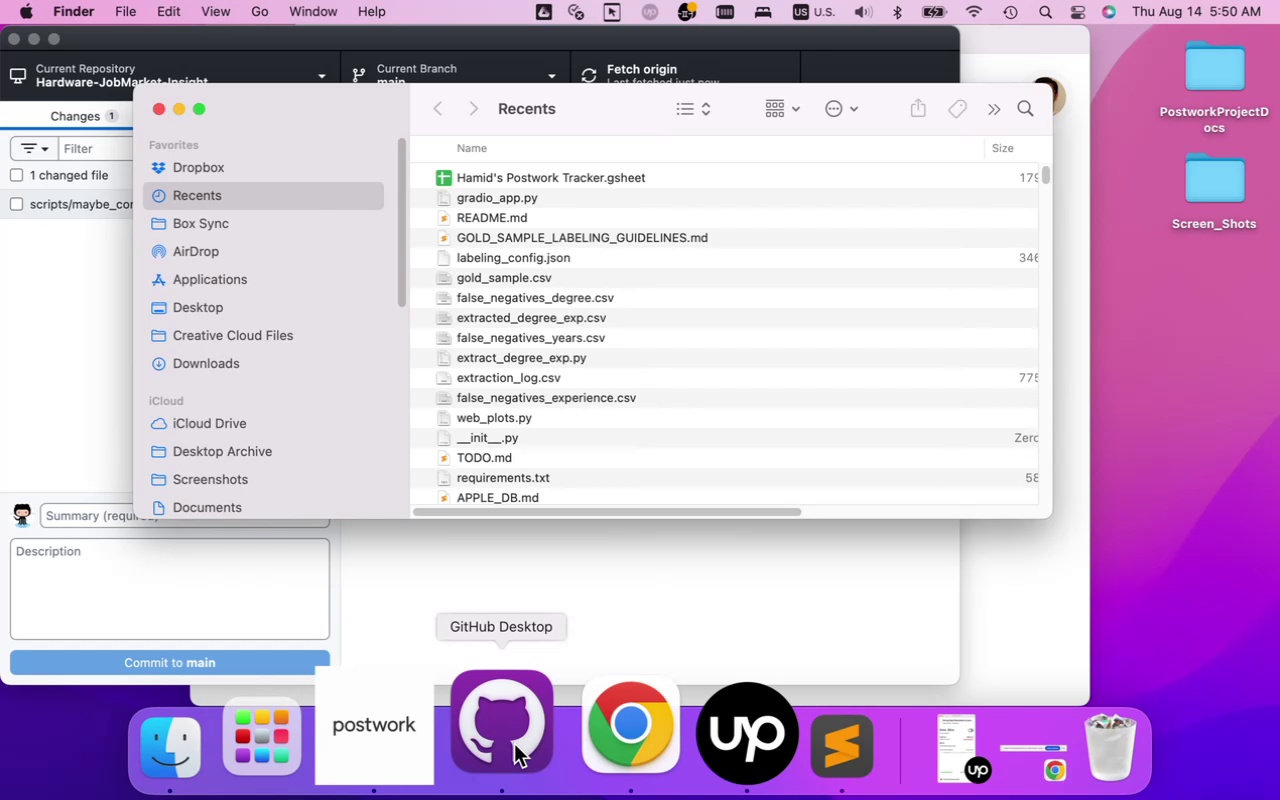 
wait(11.27)
 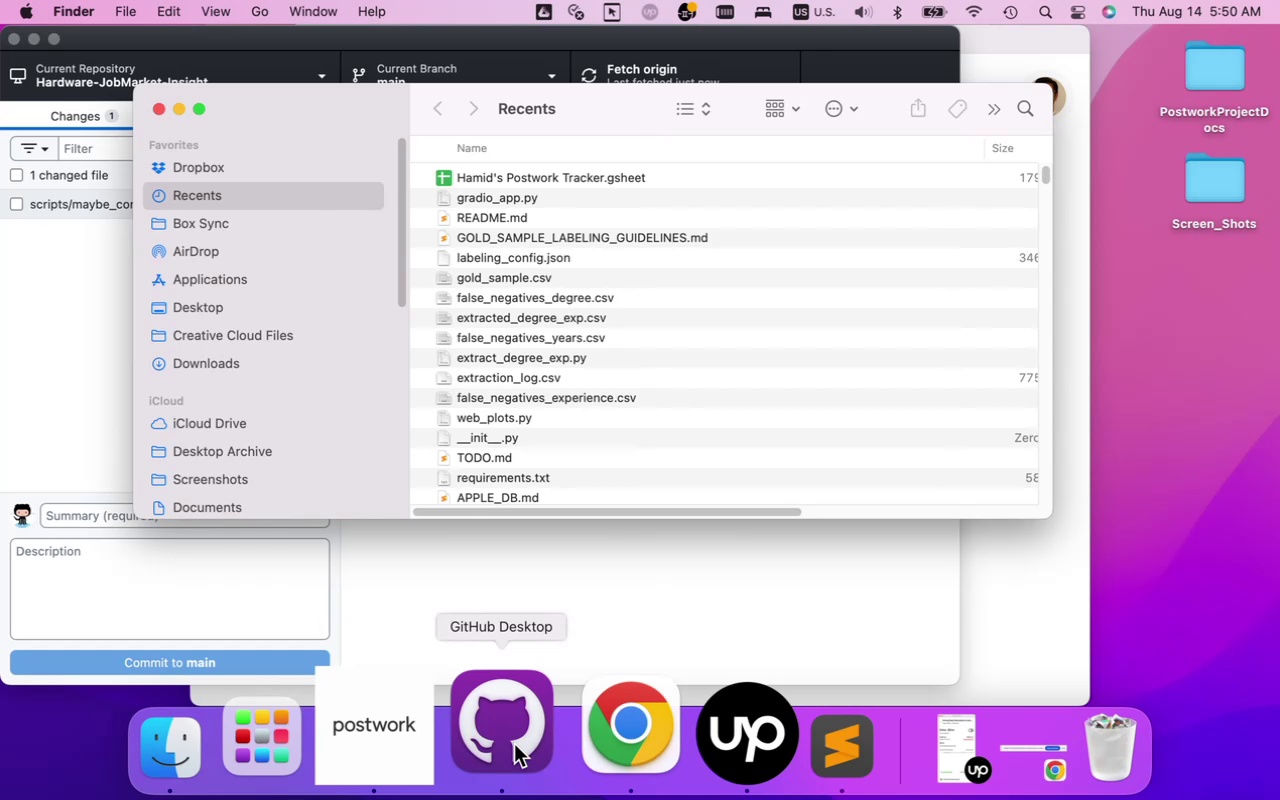 
left_click([524, 750])
 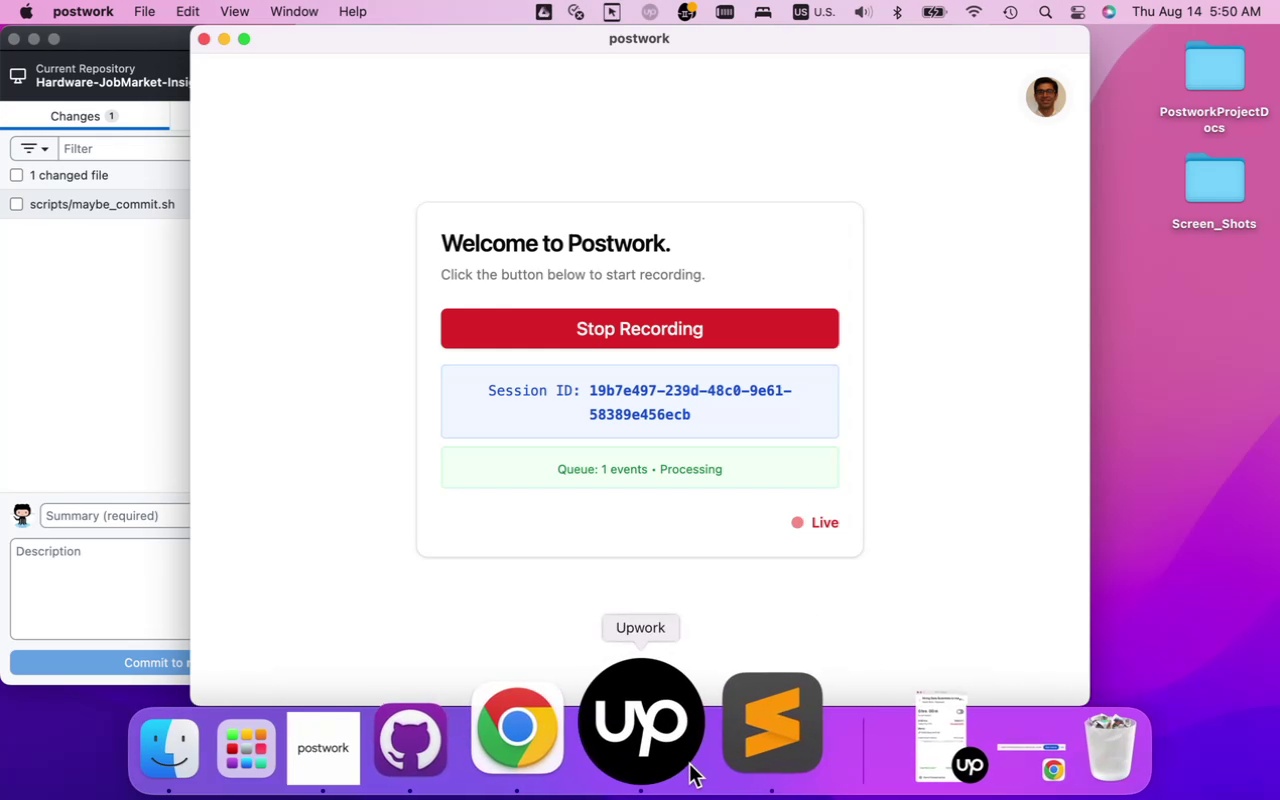 
wait(5.6)
 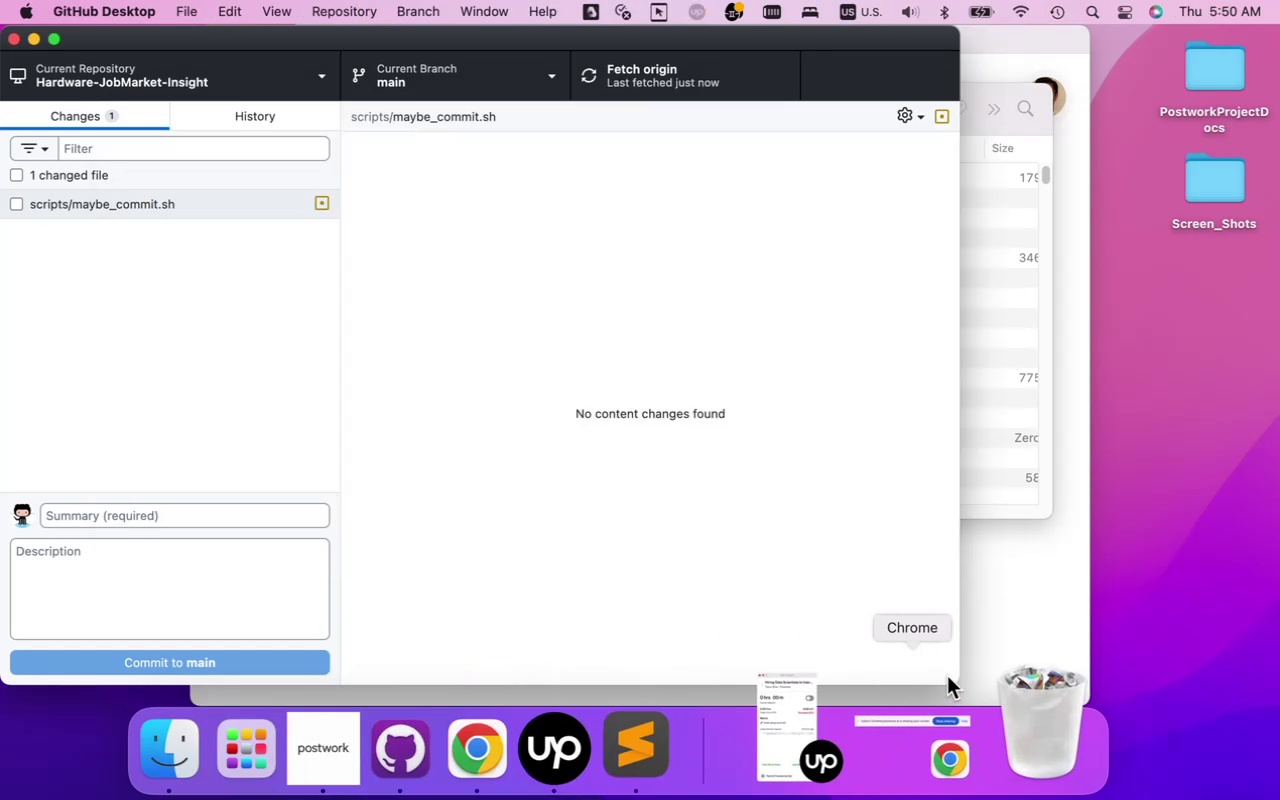 
left_click([155, 392])
 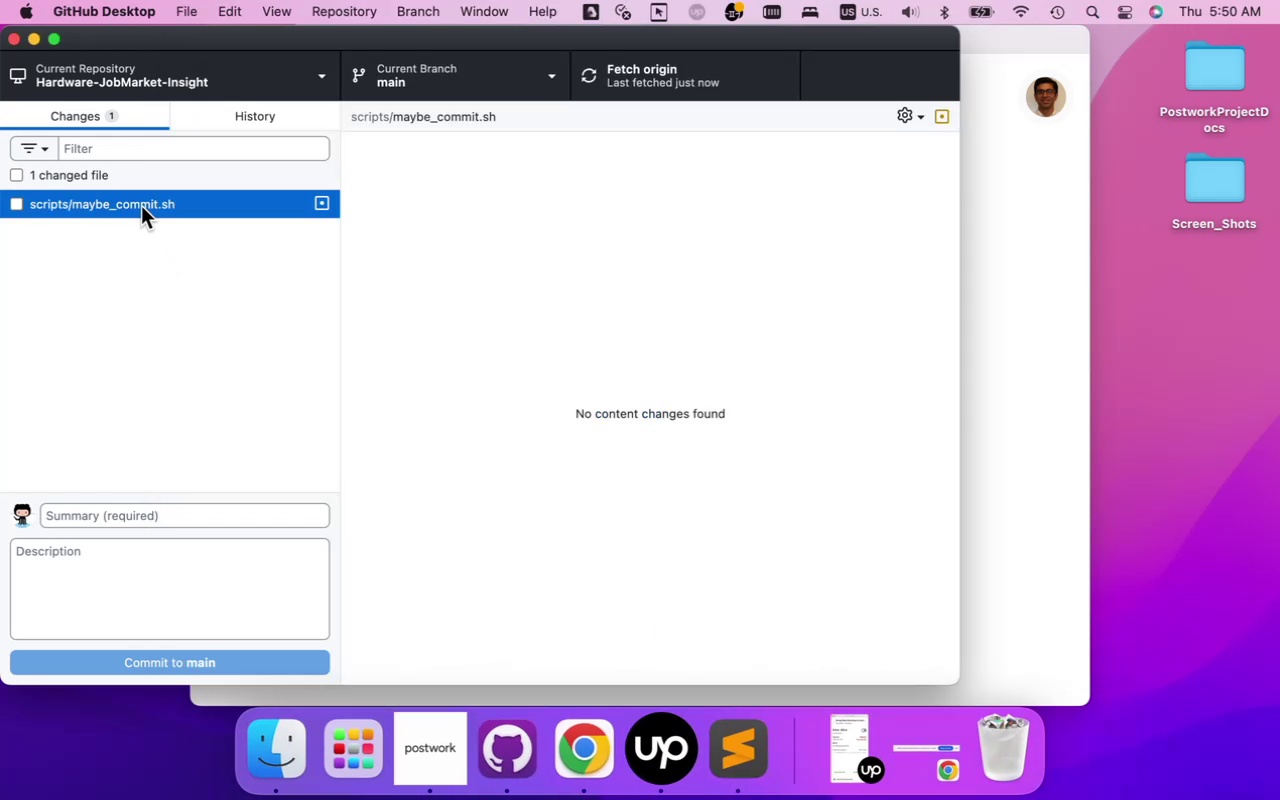 
right_click([141, 206])
 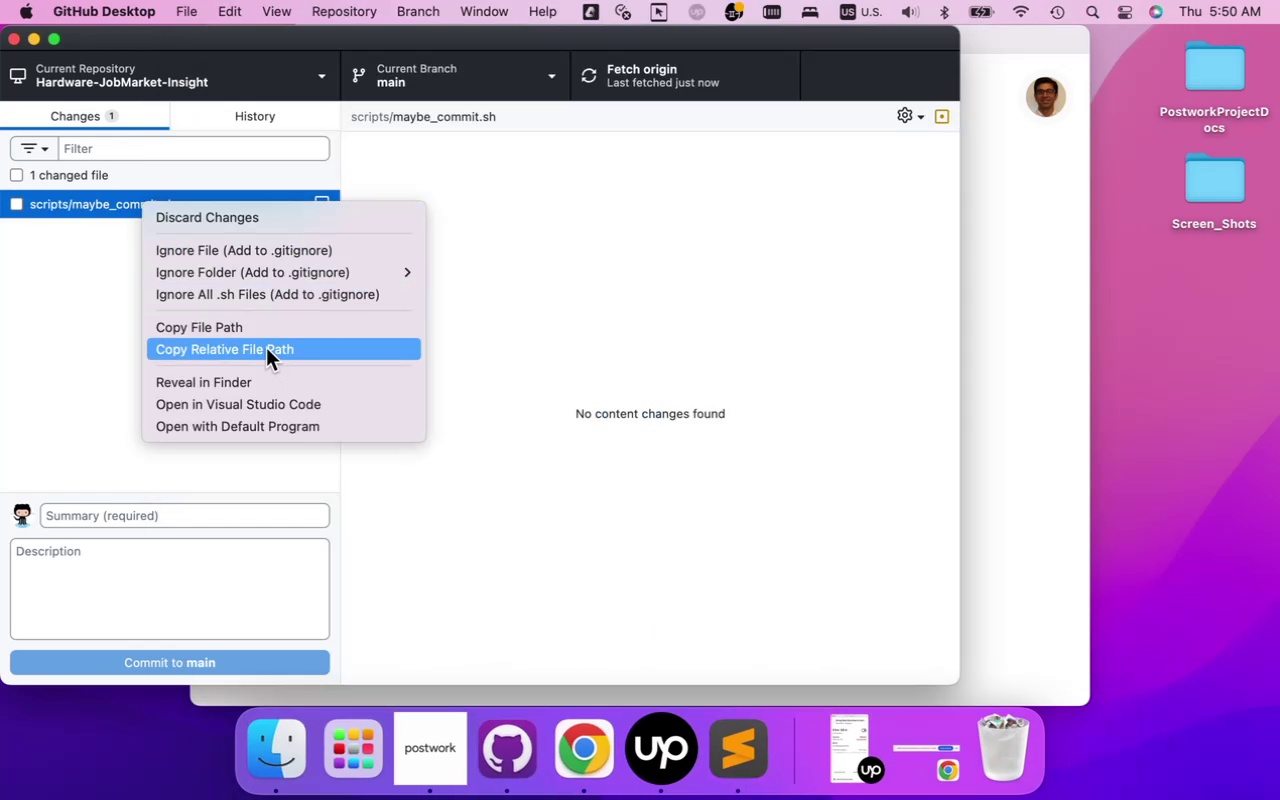 
wait(6.51)
 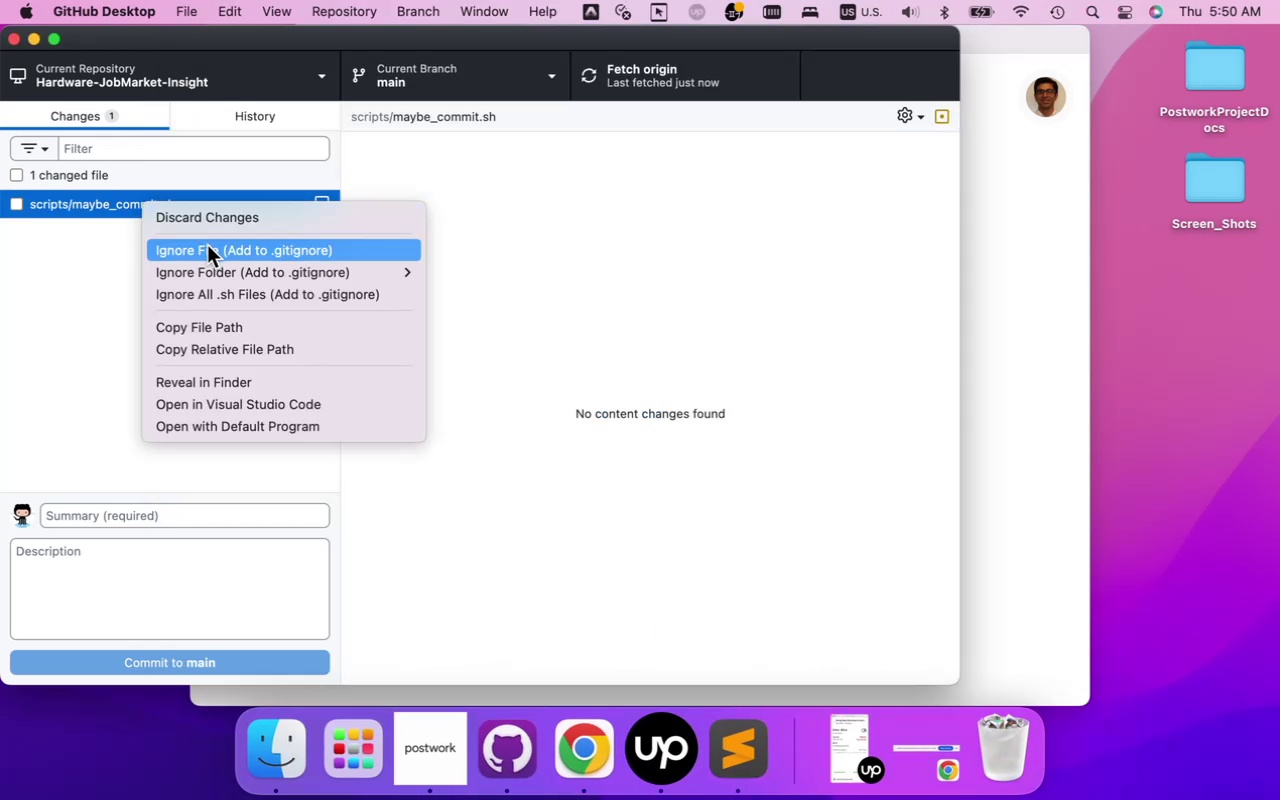 
left_click([265, 381])
 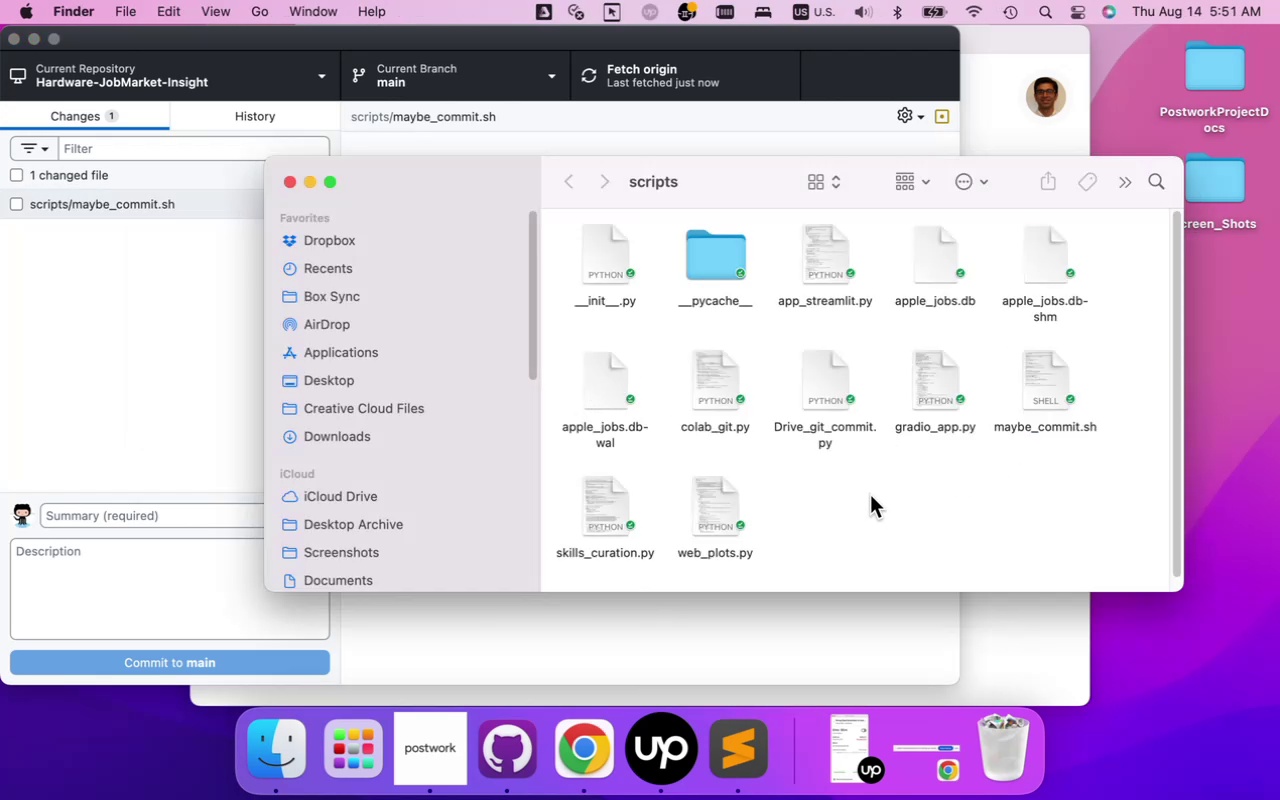 
wait(7.8)
 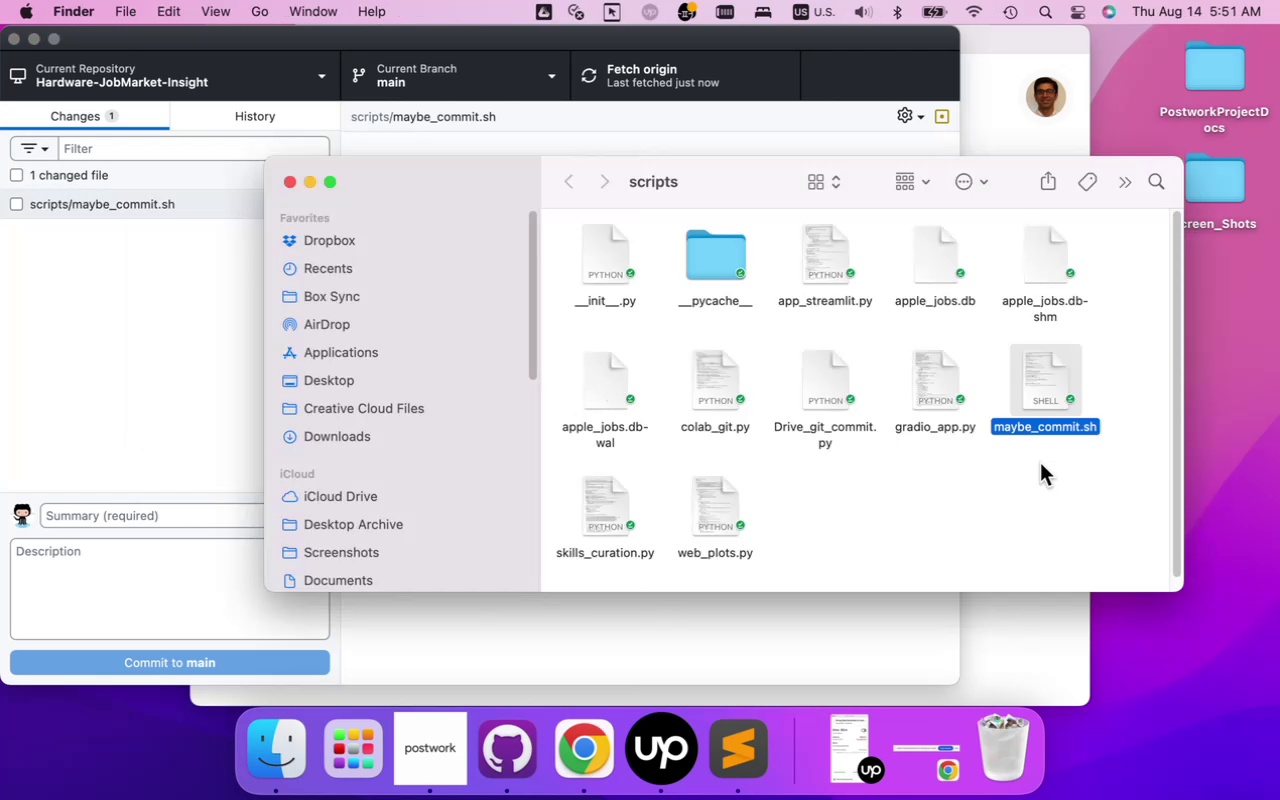 
scroll: coordinate [870, 495], scroll_direction: up, amount: 6.0
 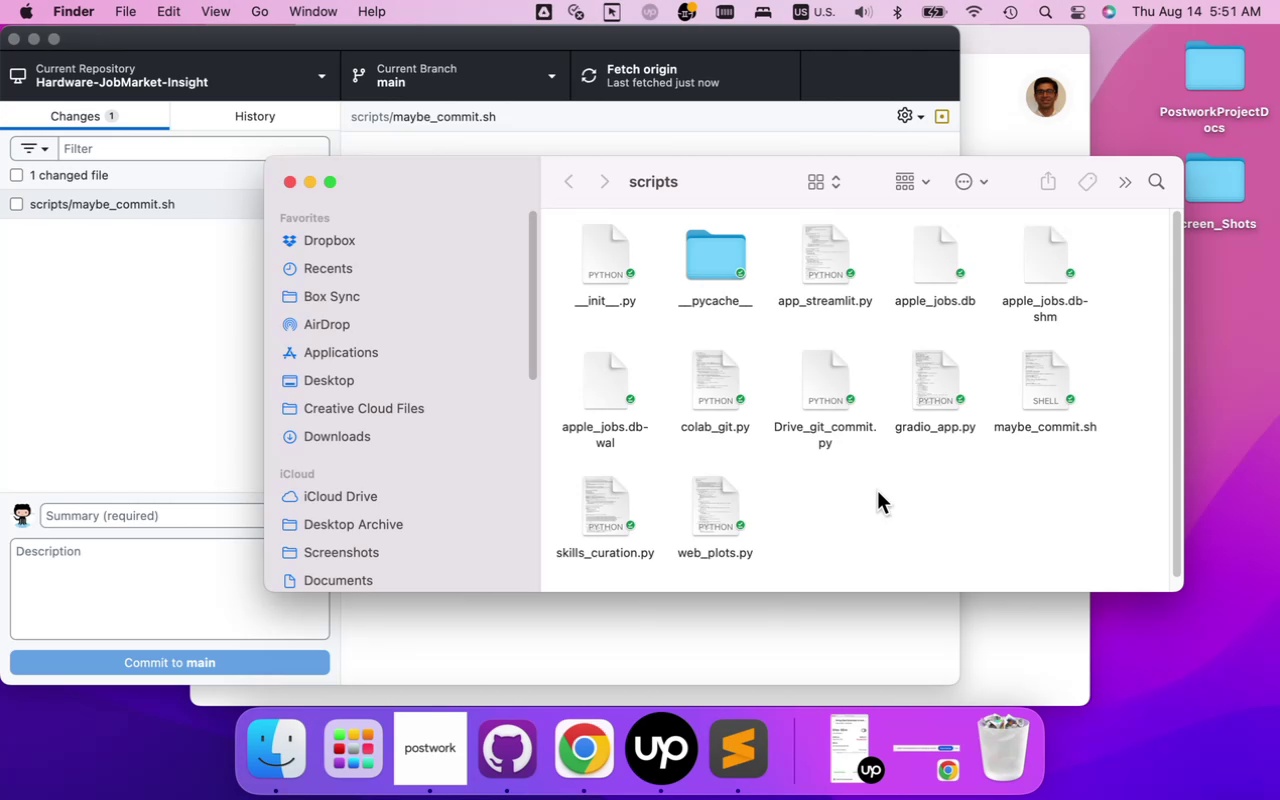 
wait(6.55)
 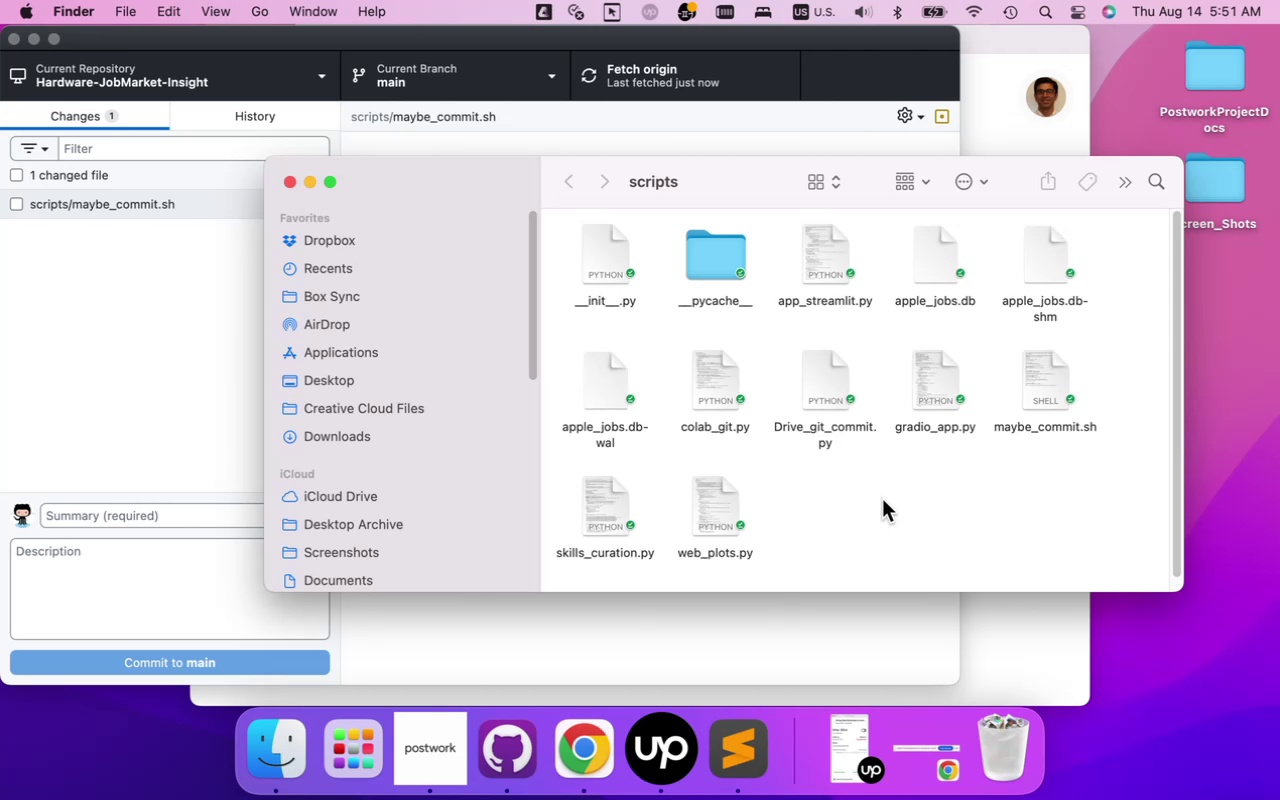 
scroll: coordinate [873, 495], scroll_direction: up, amount: 3.0
 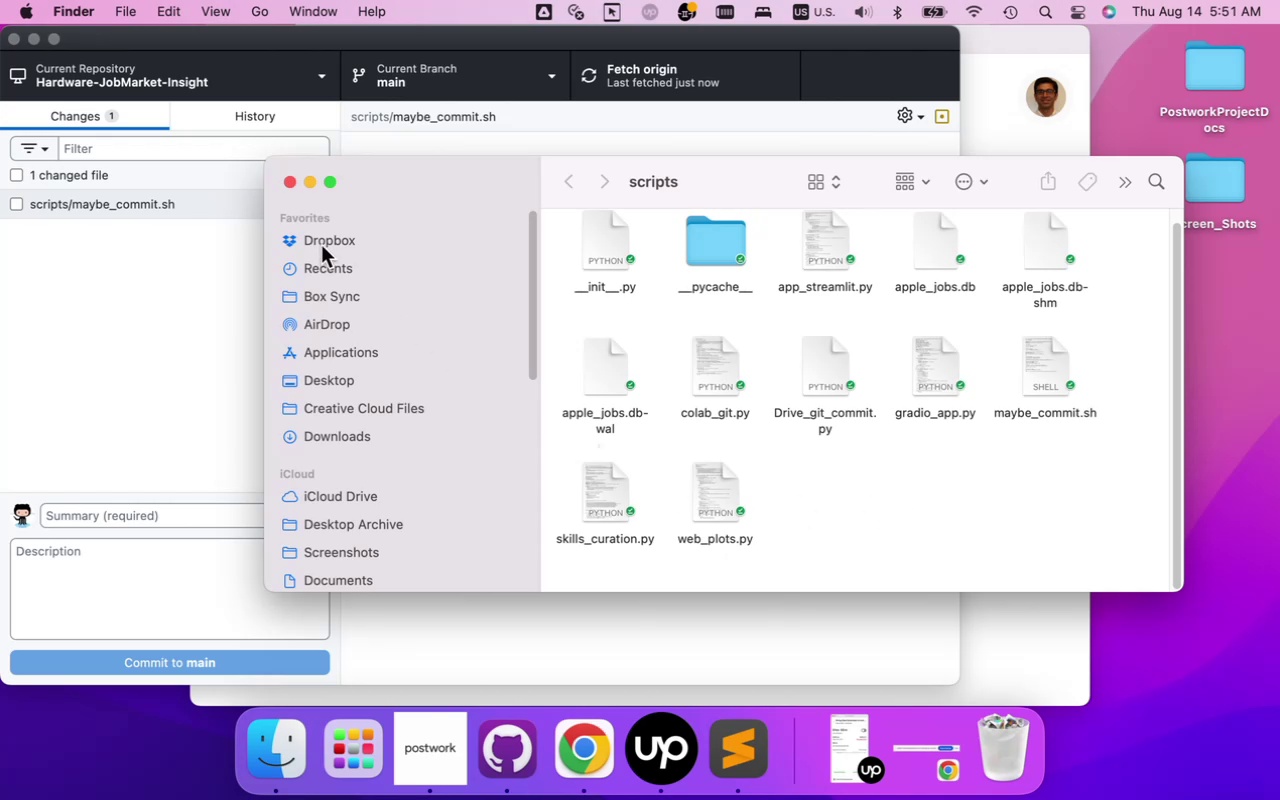 
wait(6.16)
 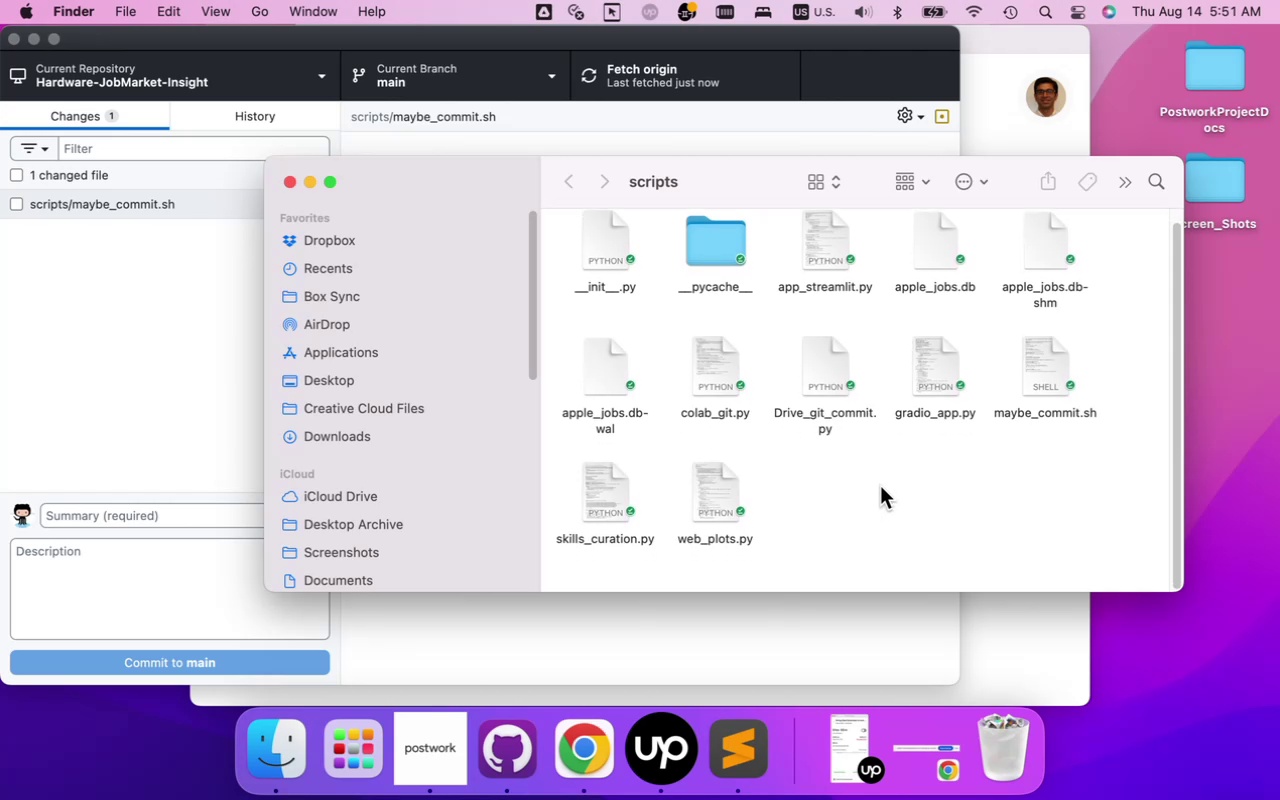 
left_click([290, 183])
 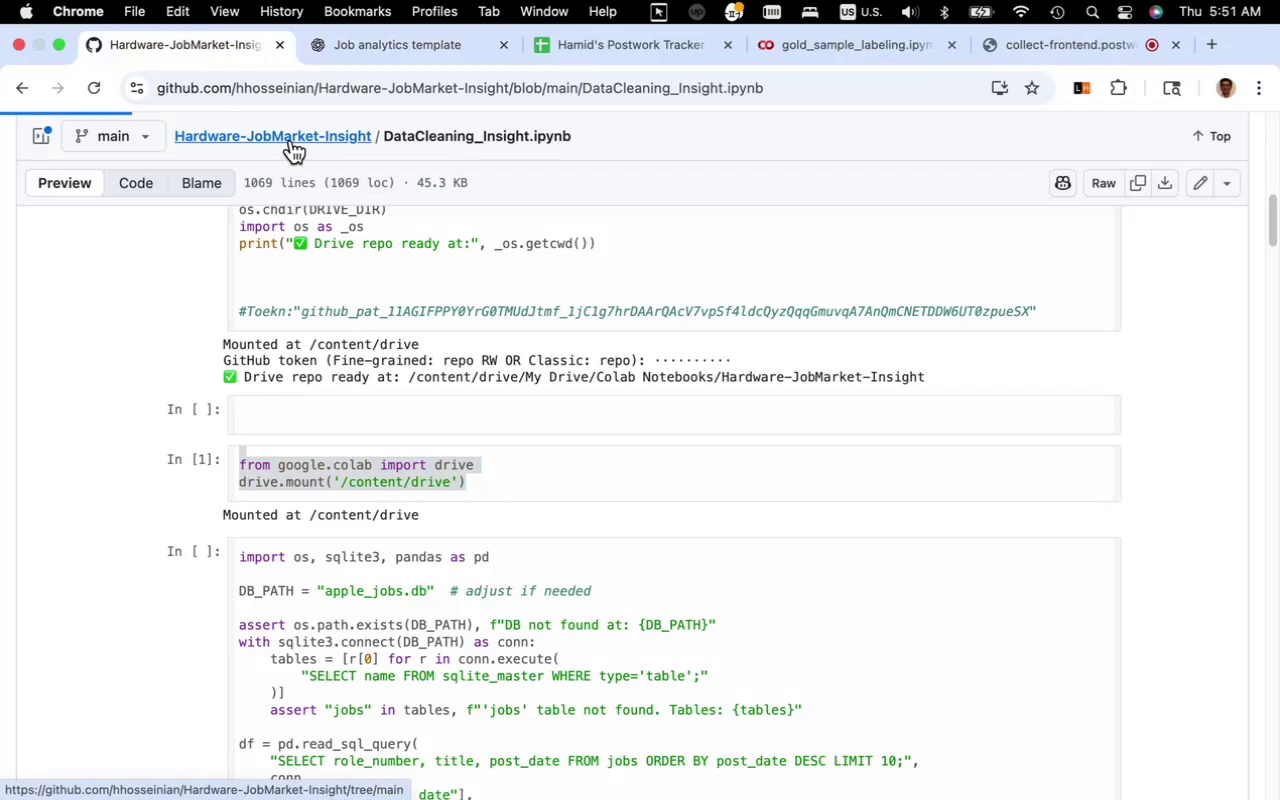 
wait(7.96)
 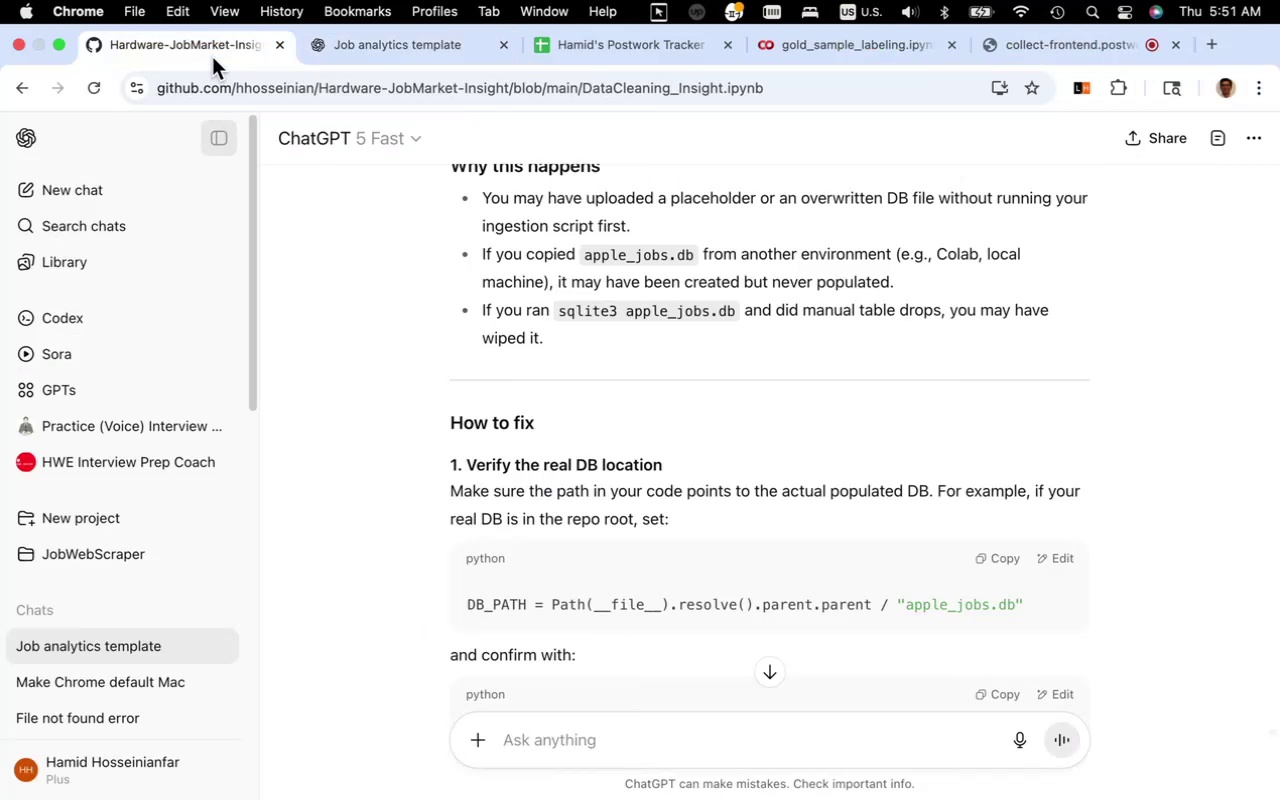 
scroll: coordinate [360, 448], scroll_direction: down, amount: 5.0
 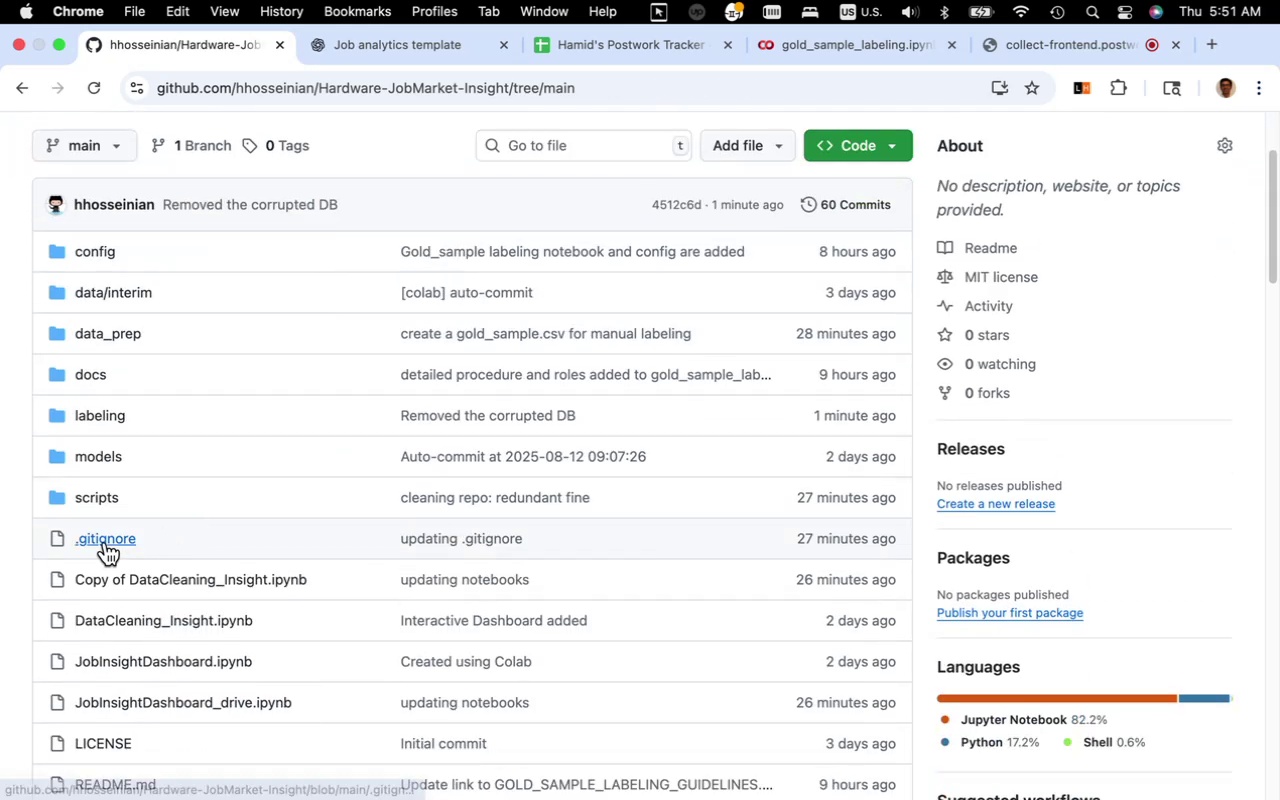 
left_click([105, 542])
 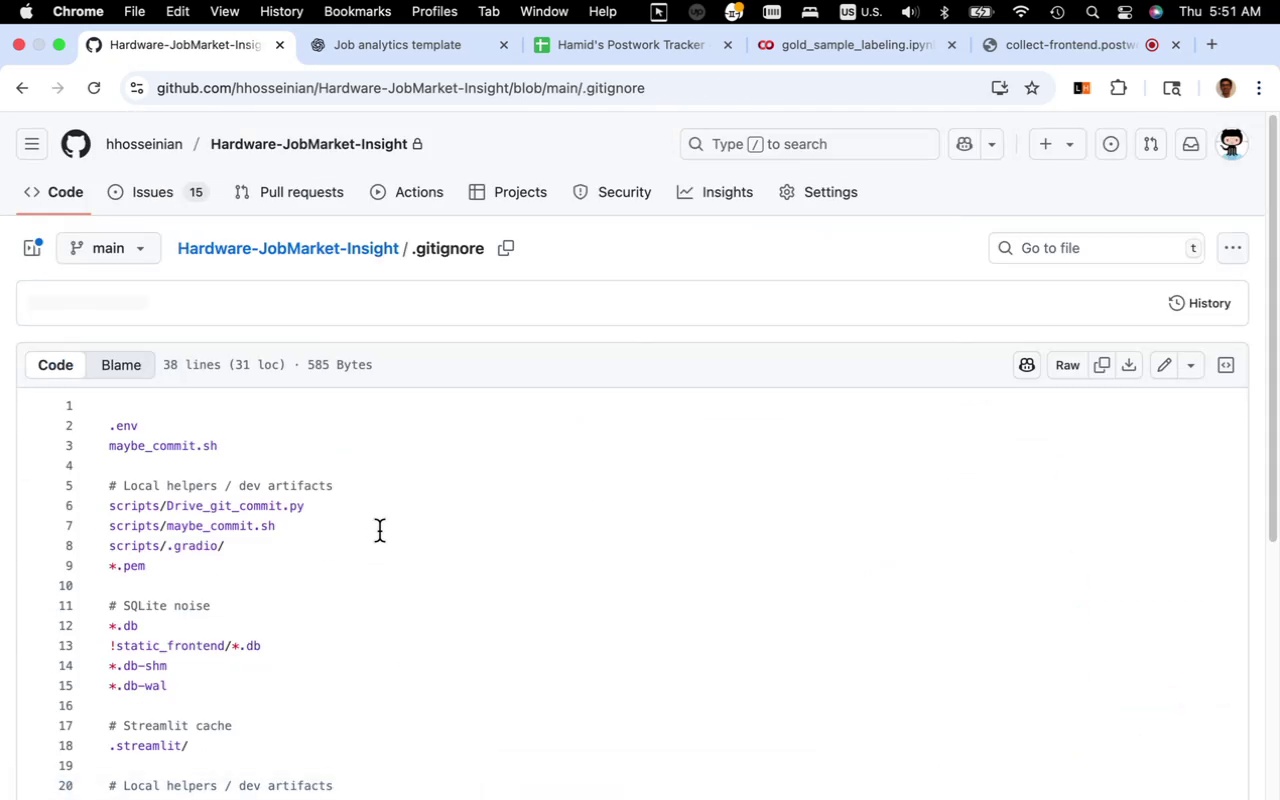 
scroll: coordinate [383, 511], scroll_direction: down, amount: 5.0
 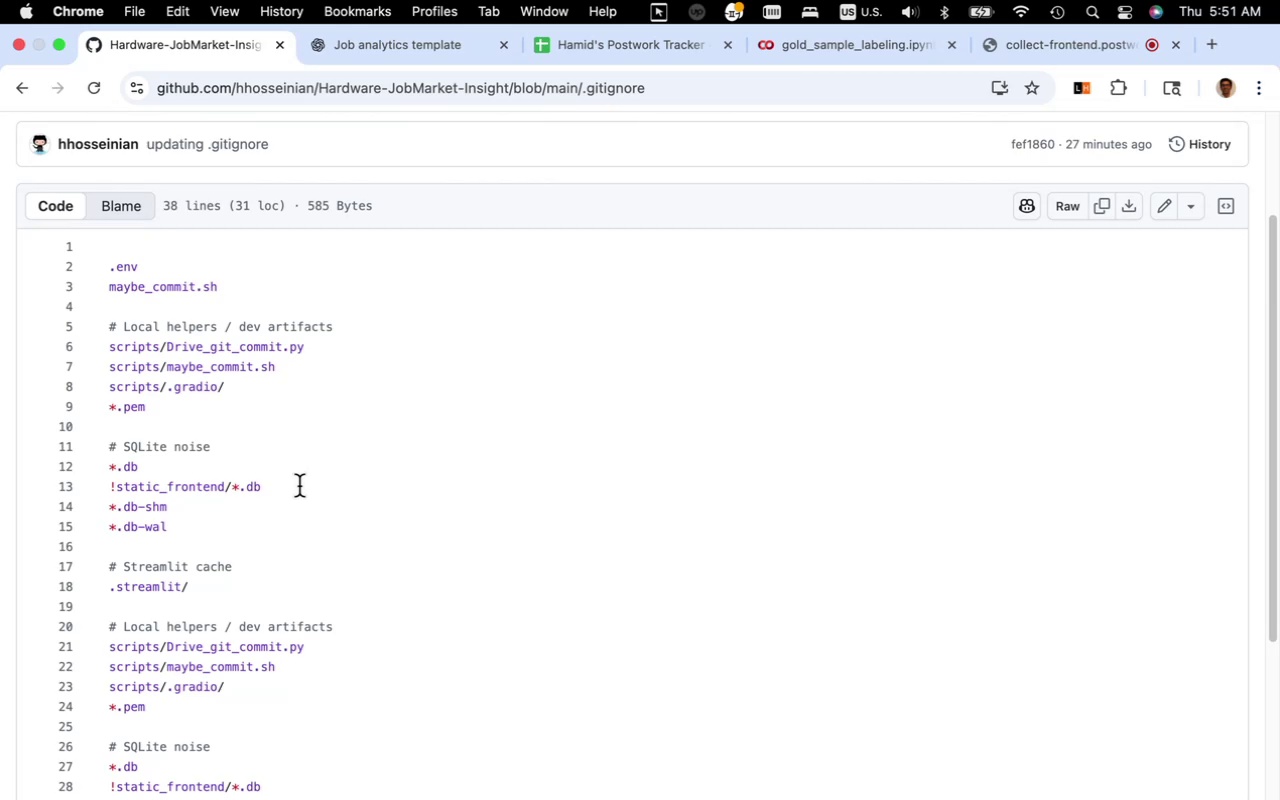 
wait(7.67)
 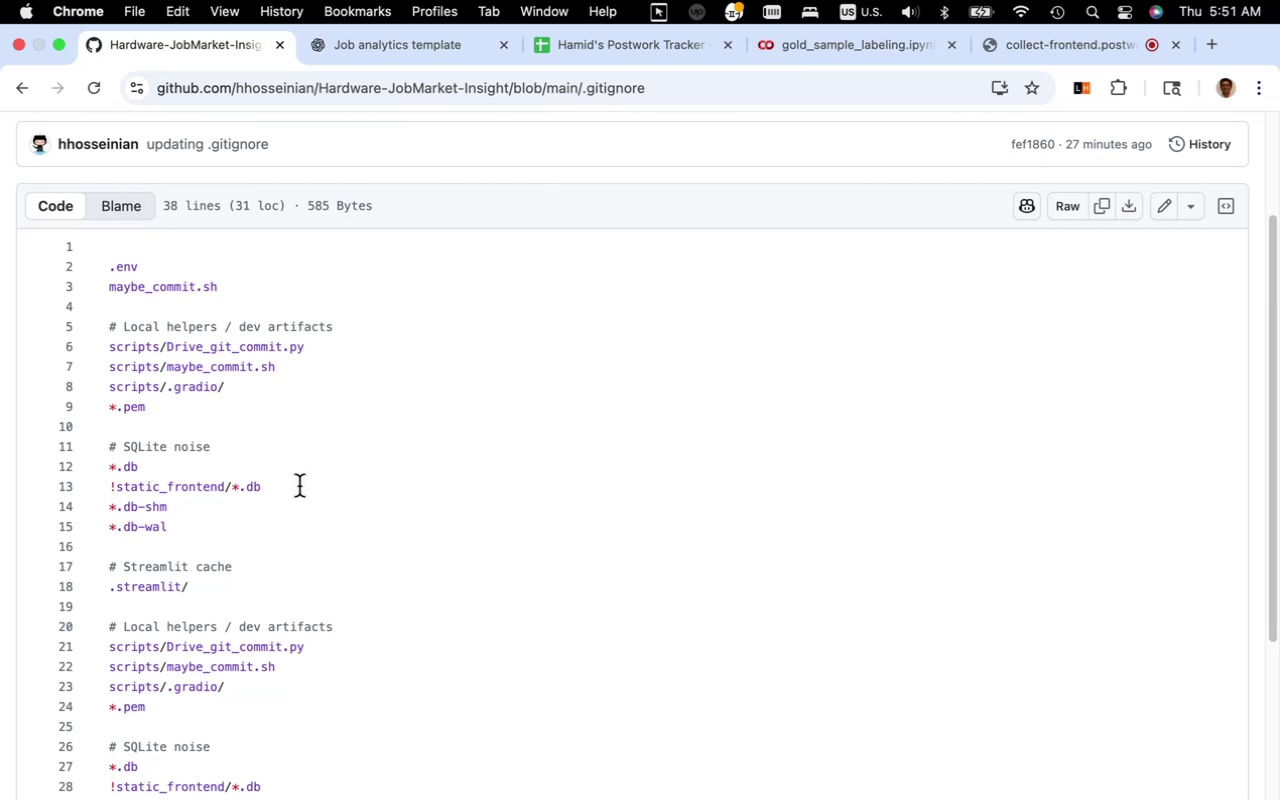 
scroll: coordinate [299, 486], scroll_direction: down, amount: 6.0
 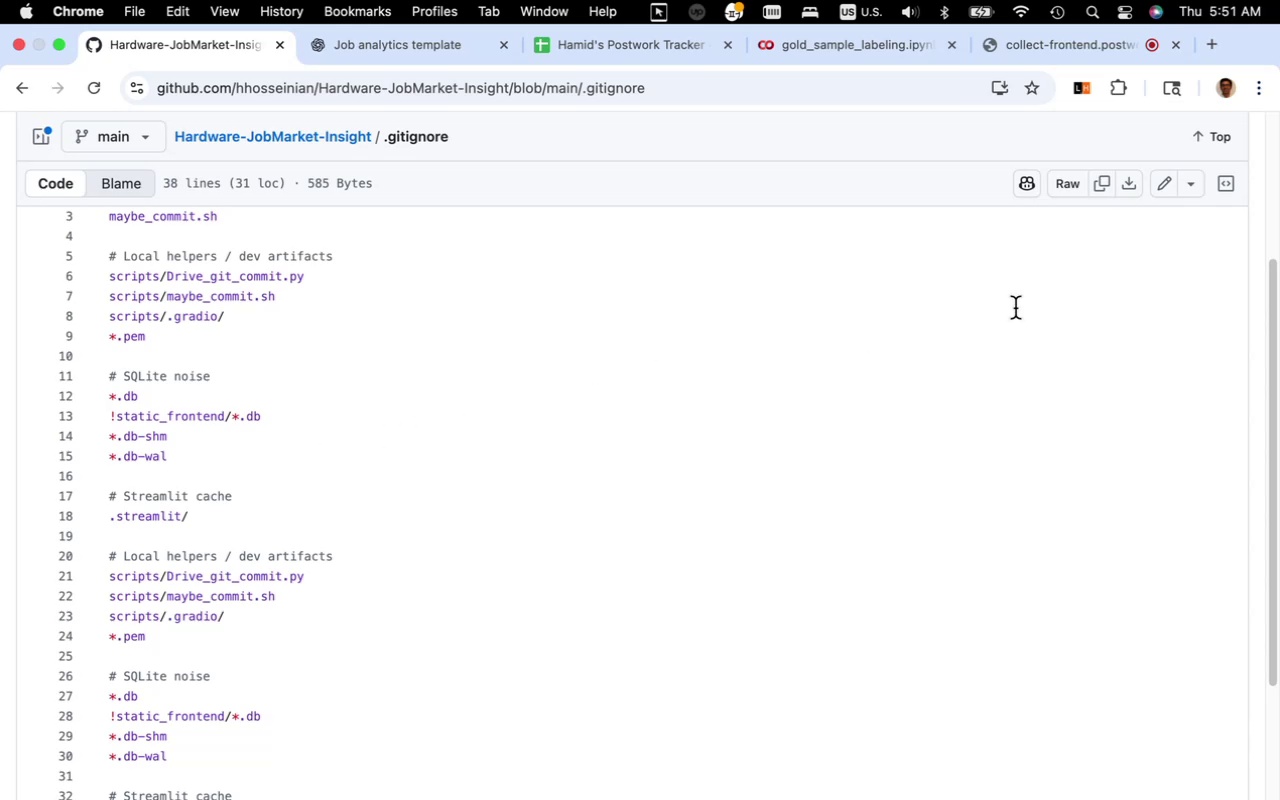 
wait(6.39)
 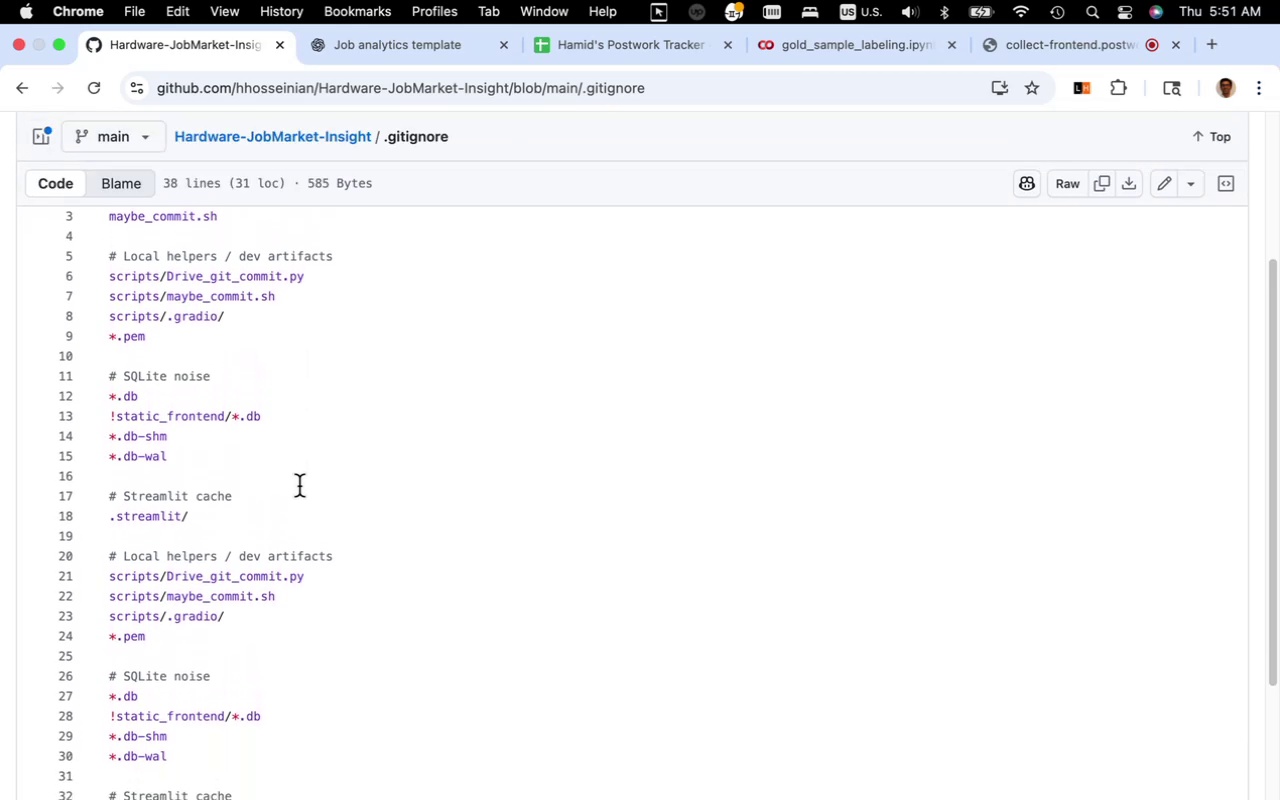 
left_click([1161, 191])
 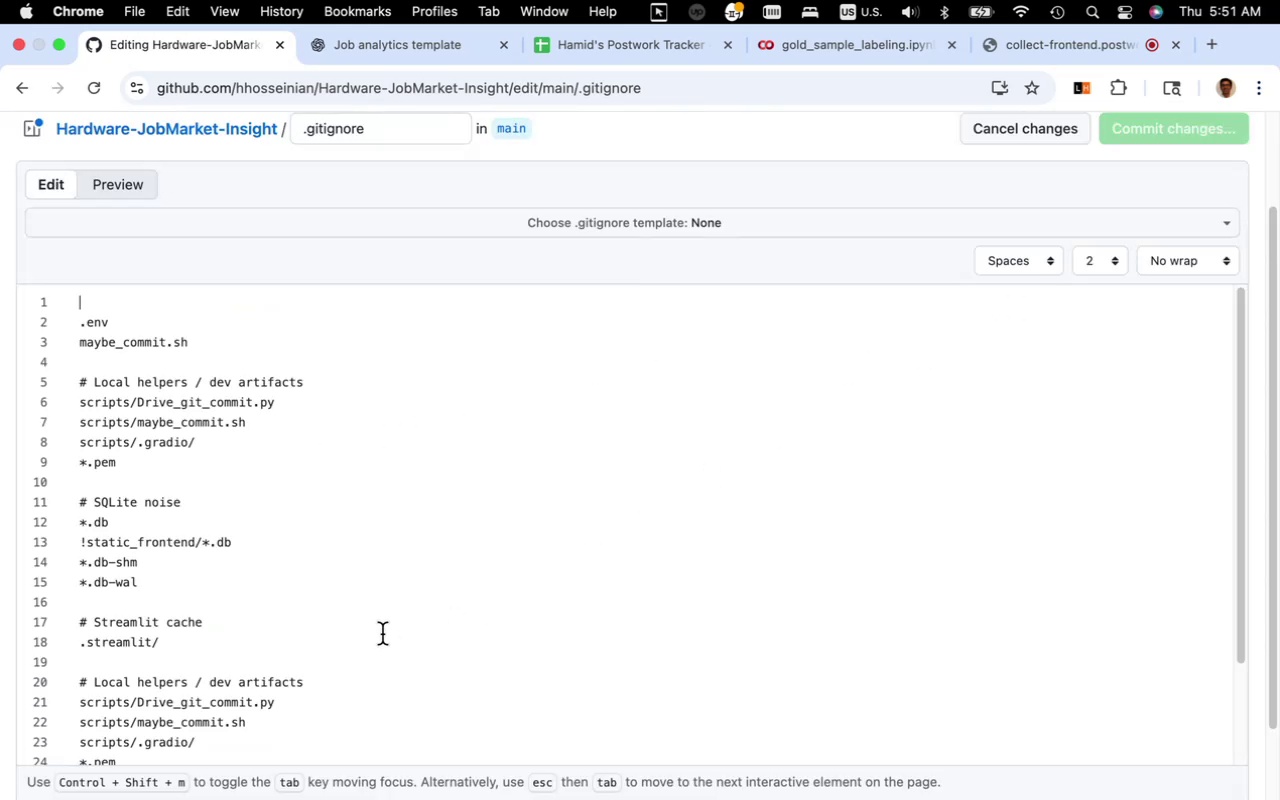 
scroll: coordinate [225, 604], scroll_direction: down, amount: 4.0
 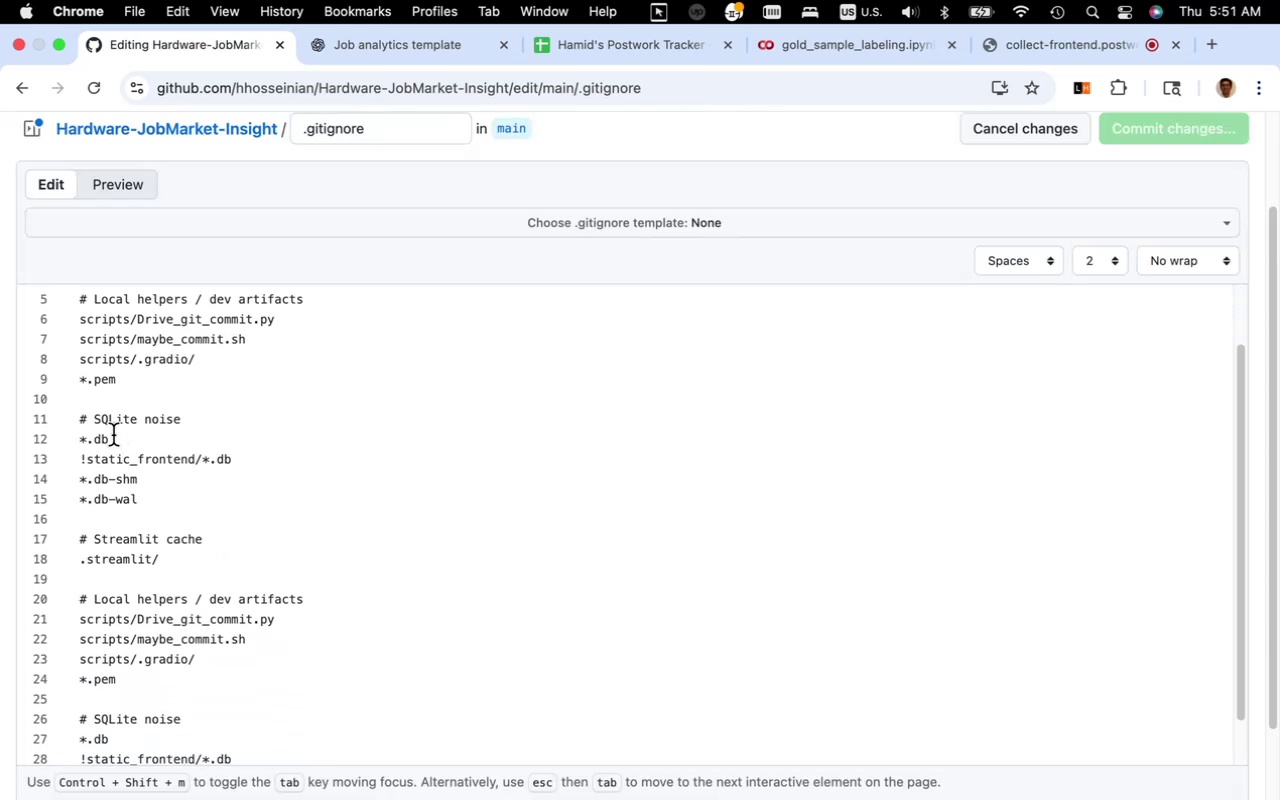 
left_click([115, 438])
 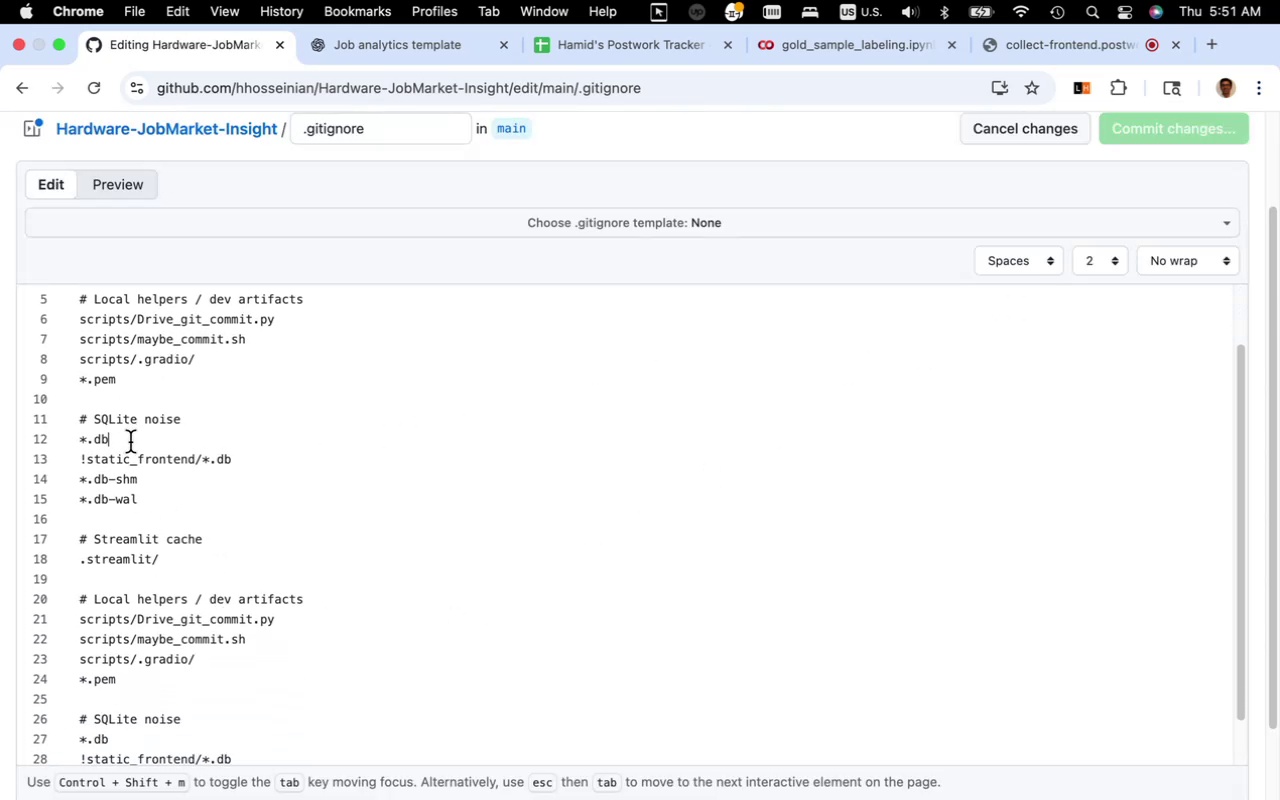 
key(Backspace)
 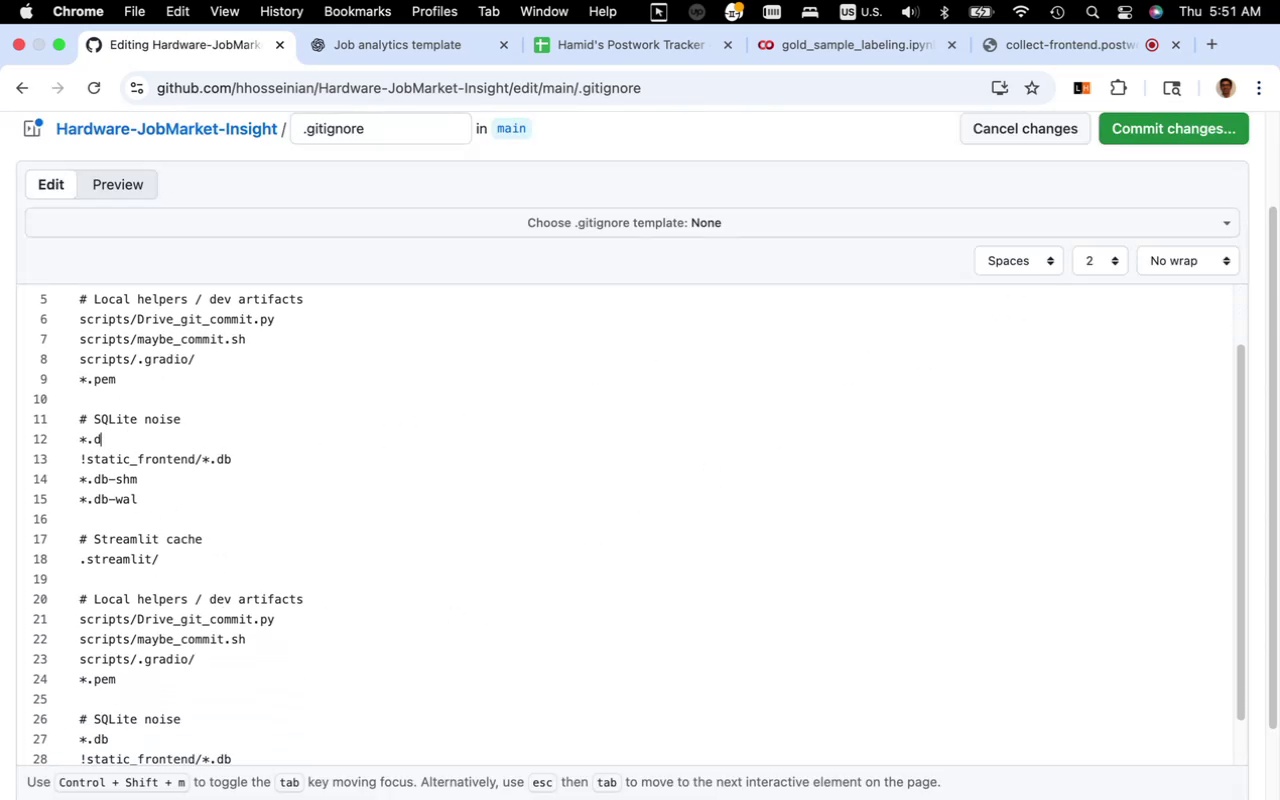 
key(Backspace)
 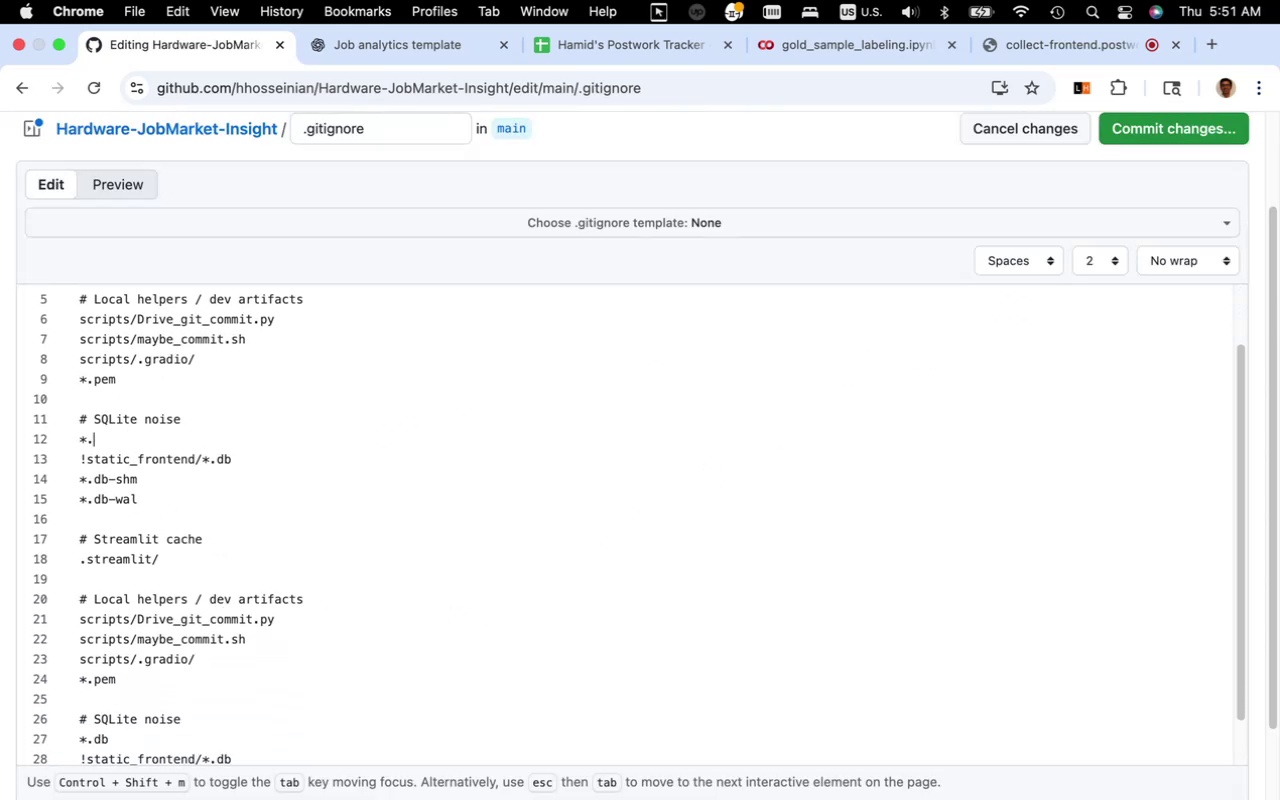 
key(Backspace)
 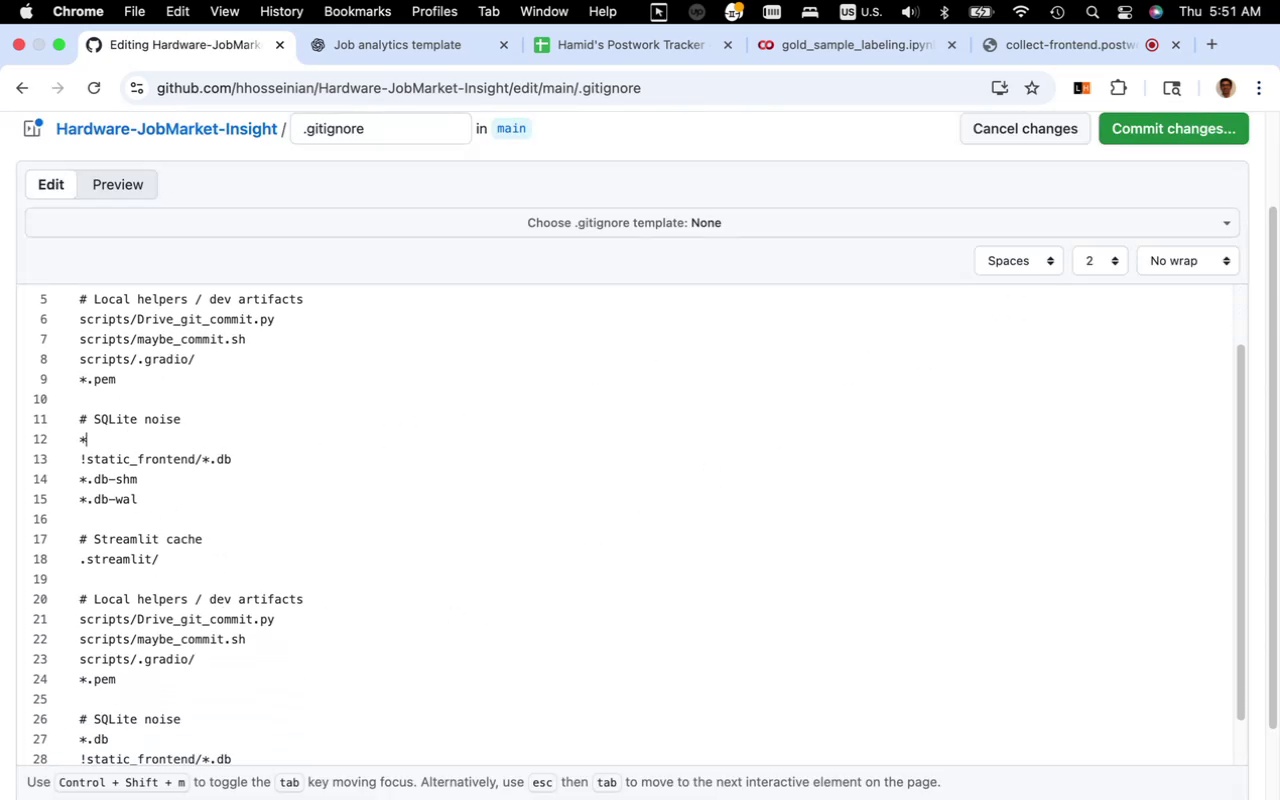 
key(Backspace)
 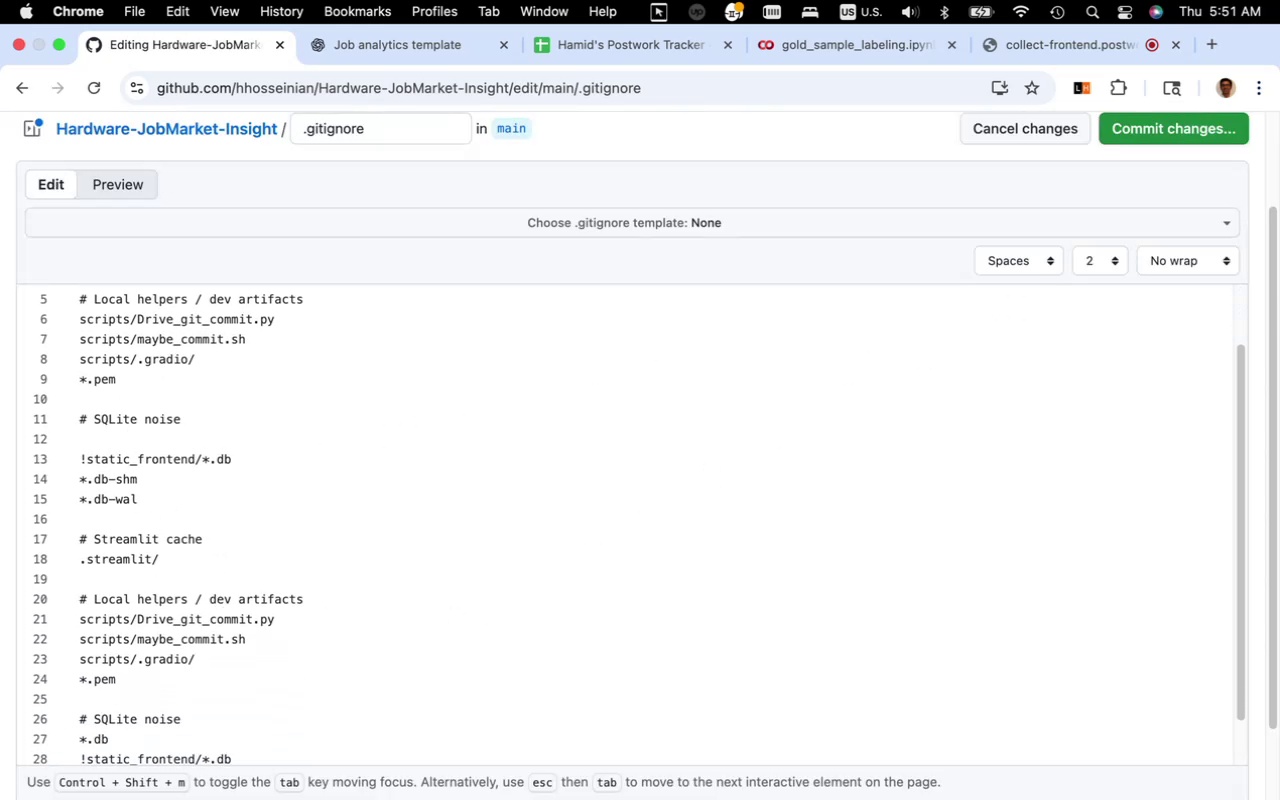 
key(Backspace)
 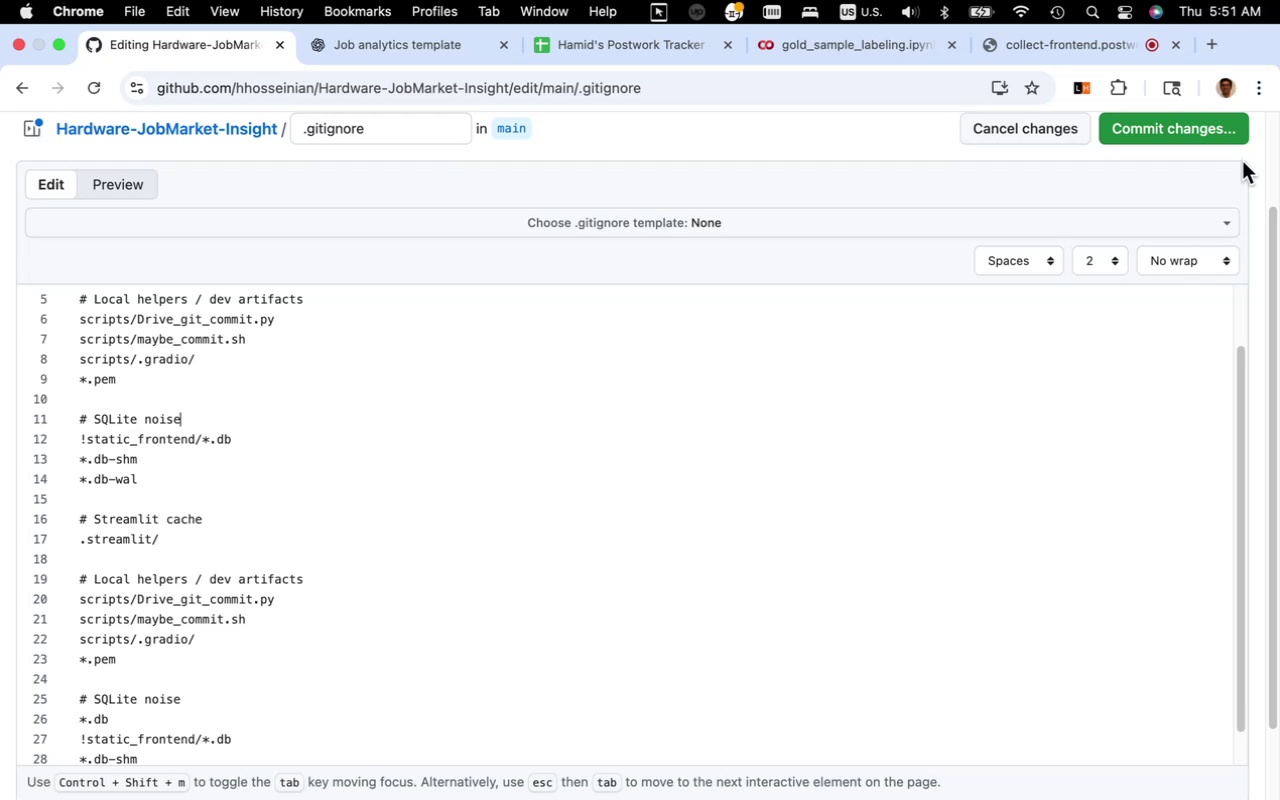 
left_click([1176, 134])
 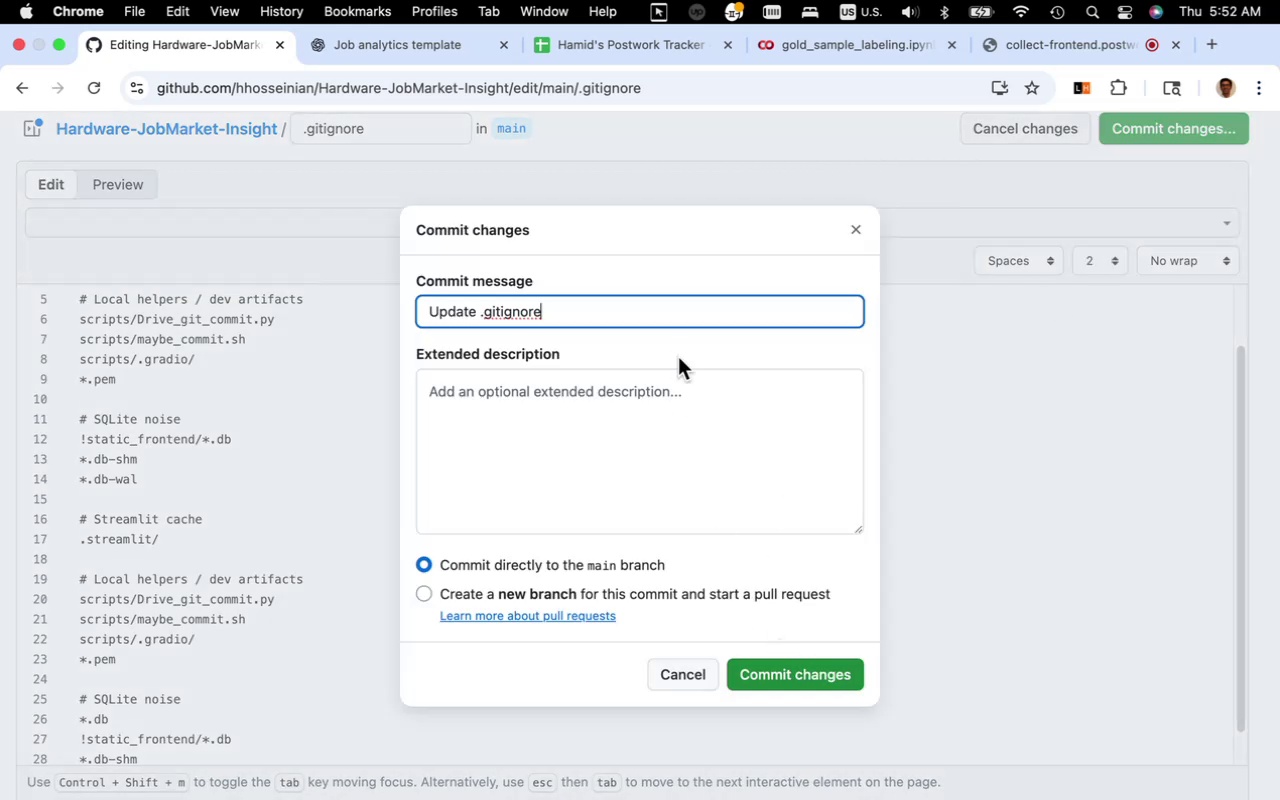 
type( include DB update)
 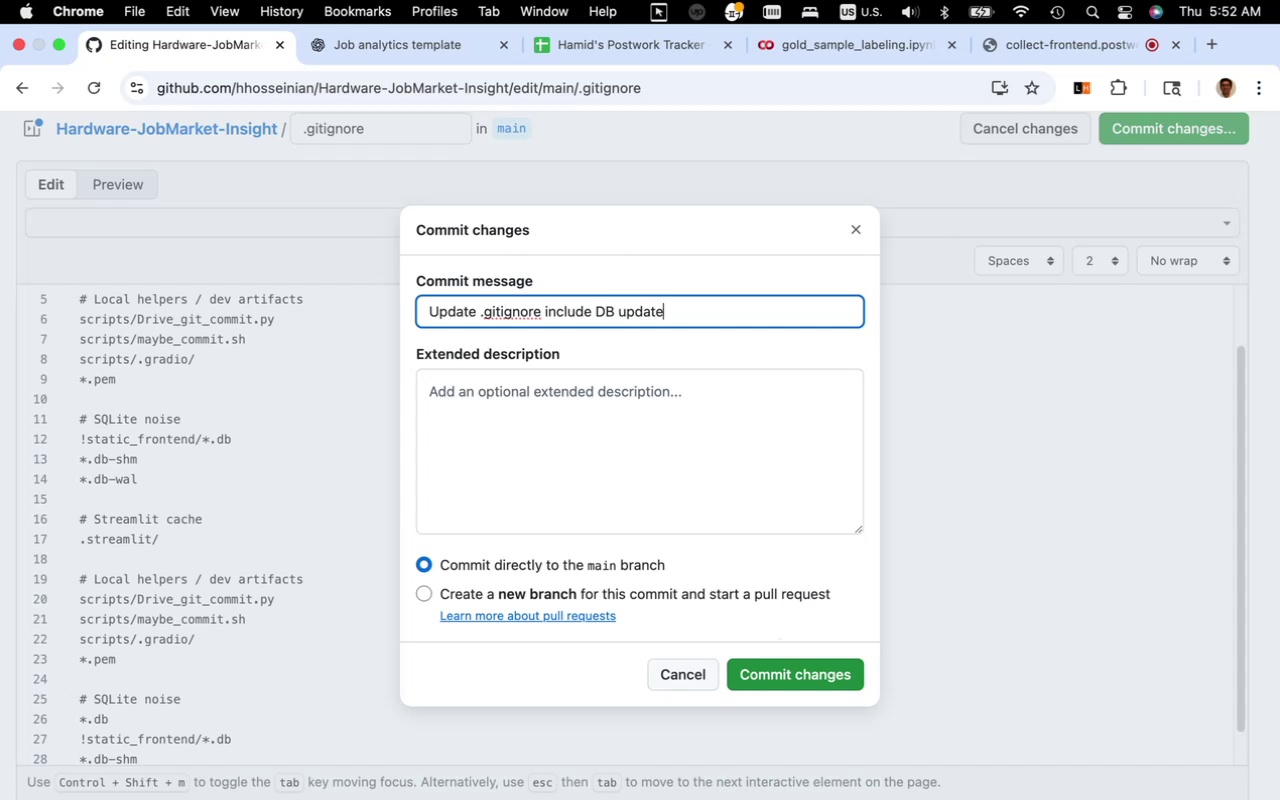 
left_click([806, 669])
 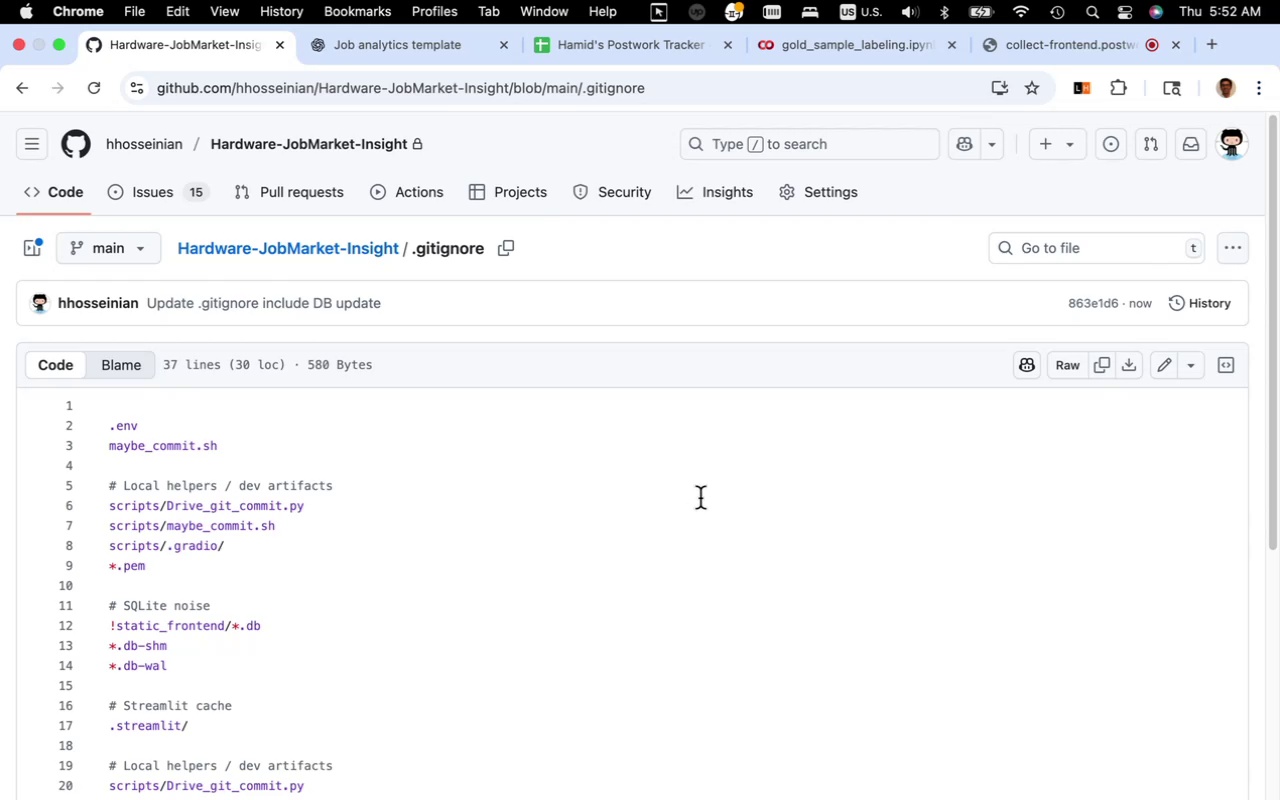 
wait(7.08)
 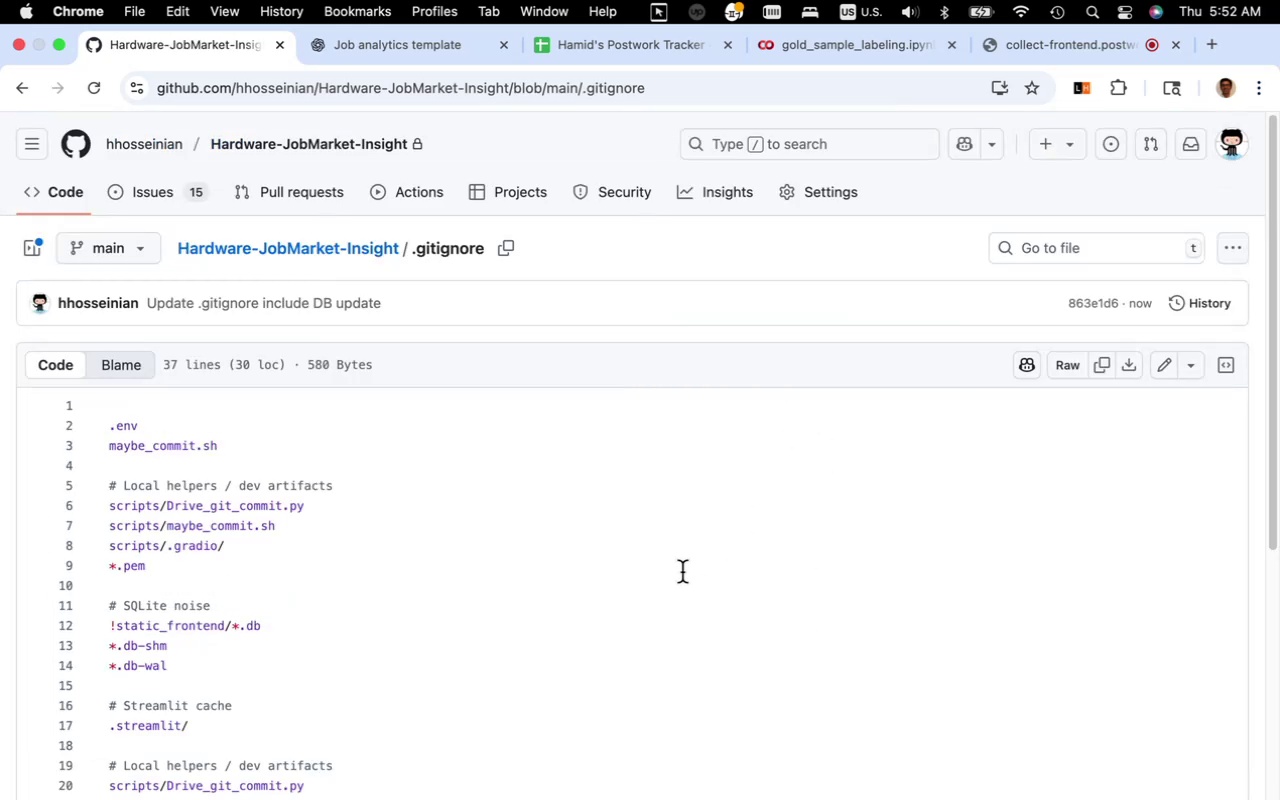 
key(Fn)
 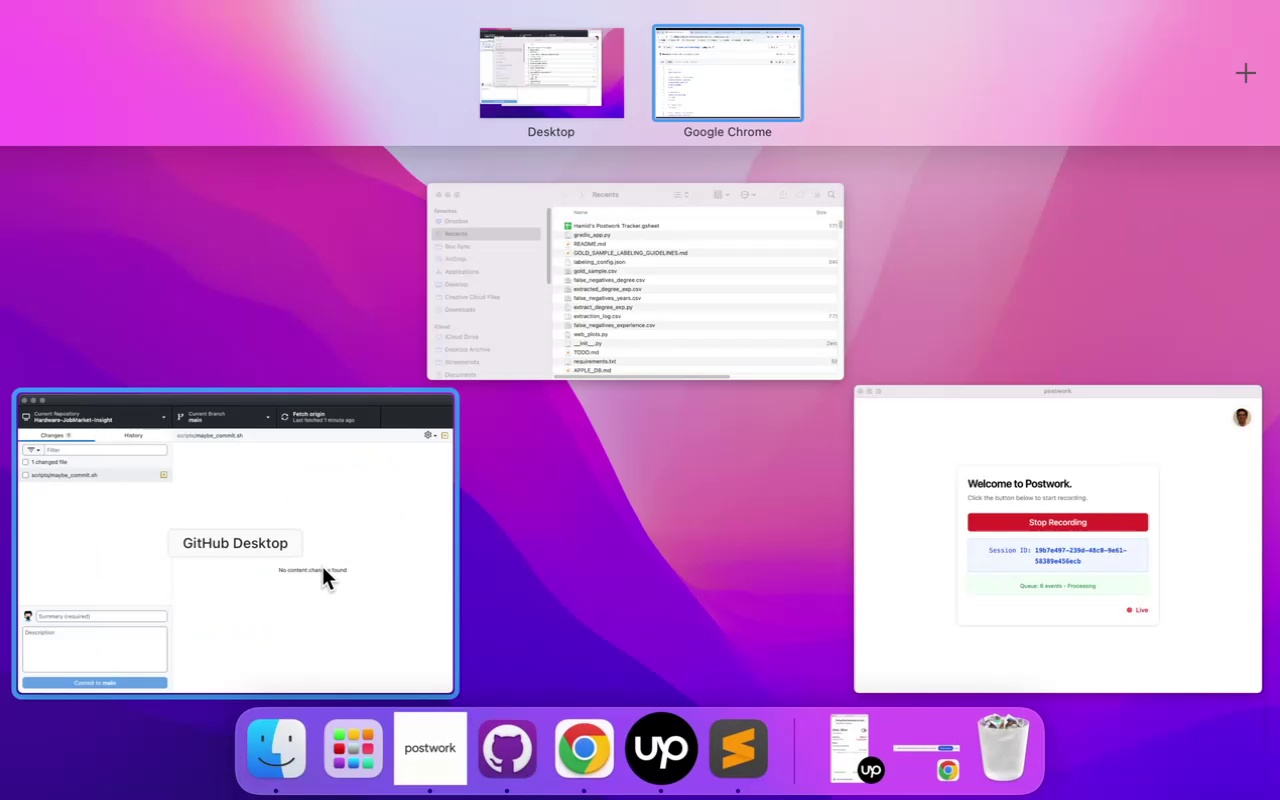 
left_click([321, 567])
 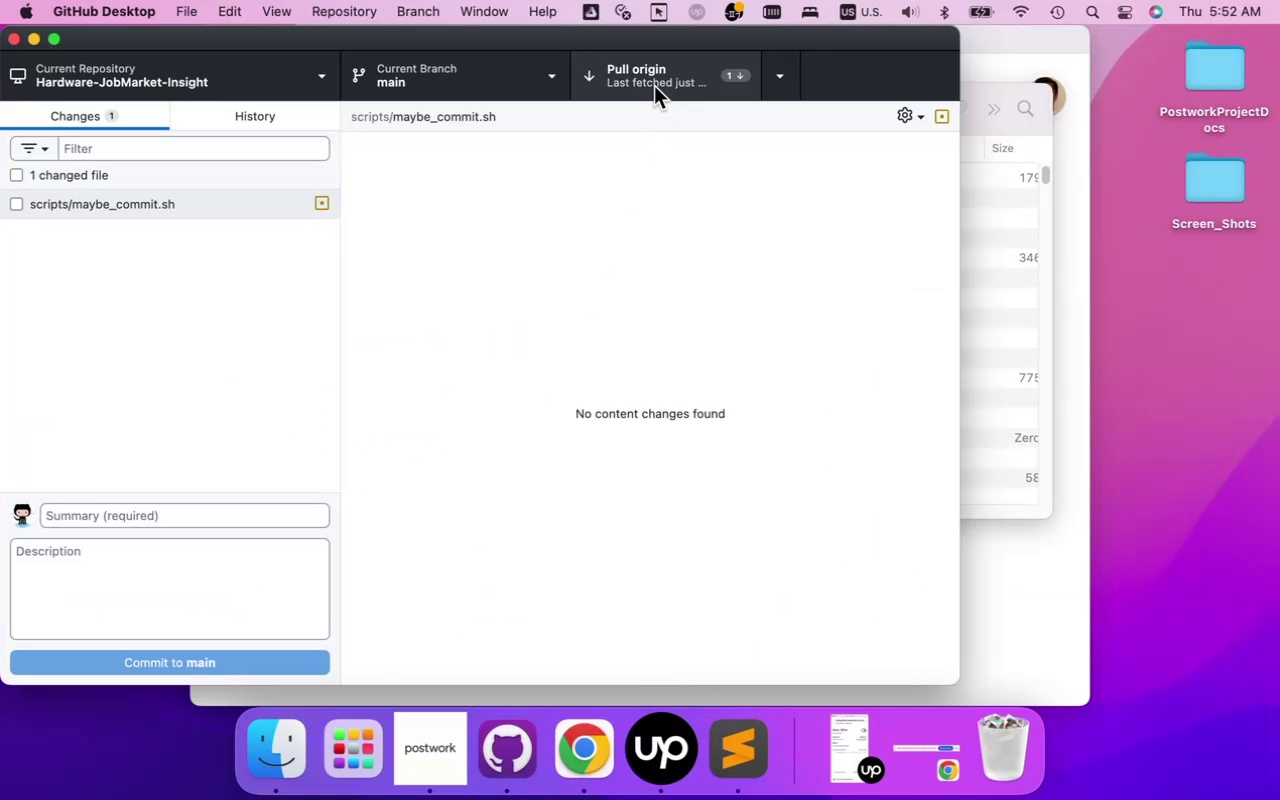 
left_click([654, 86])
 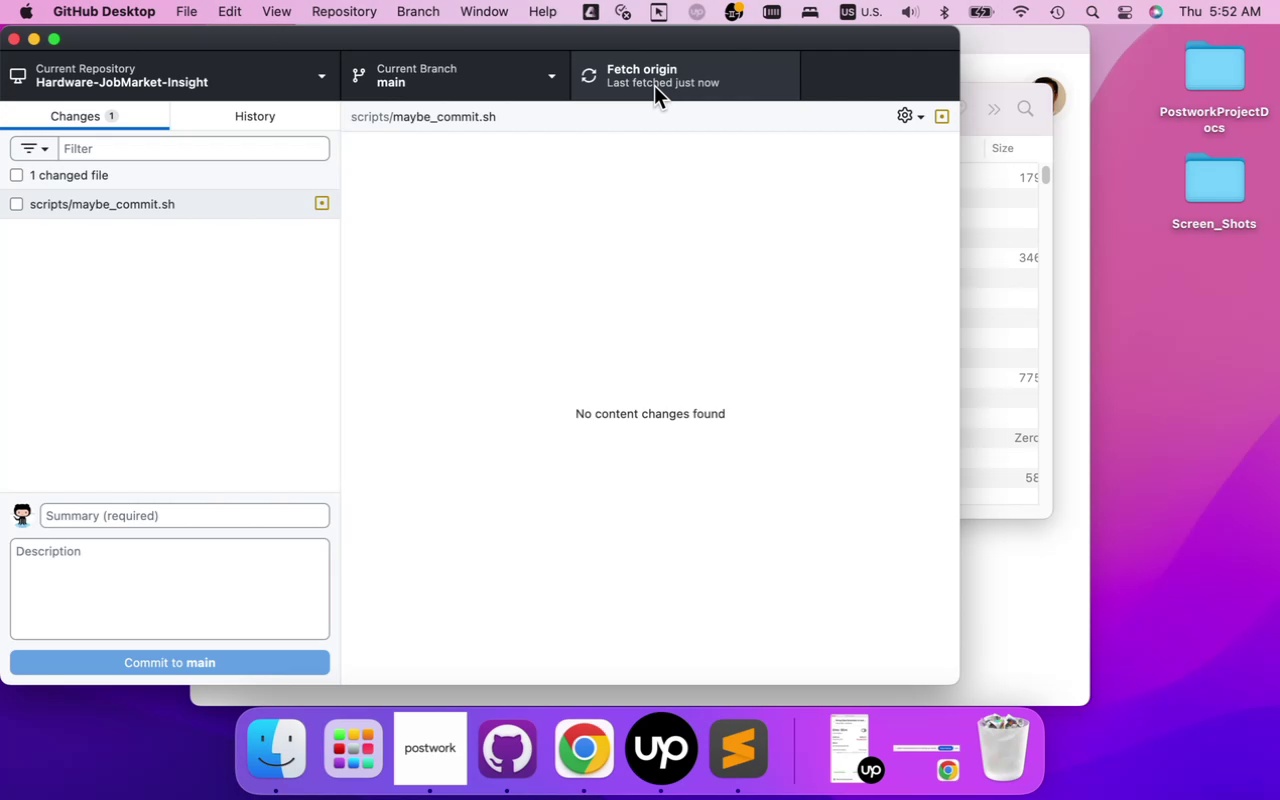 
left_click([310, 313])
 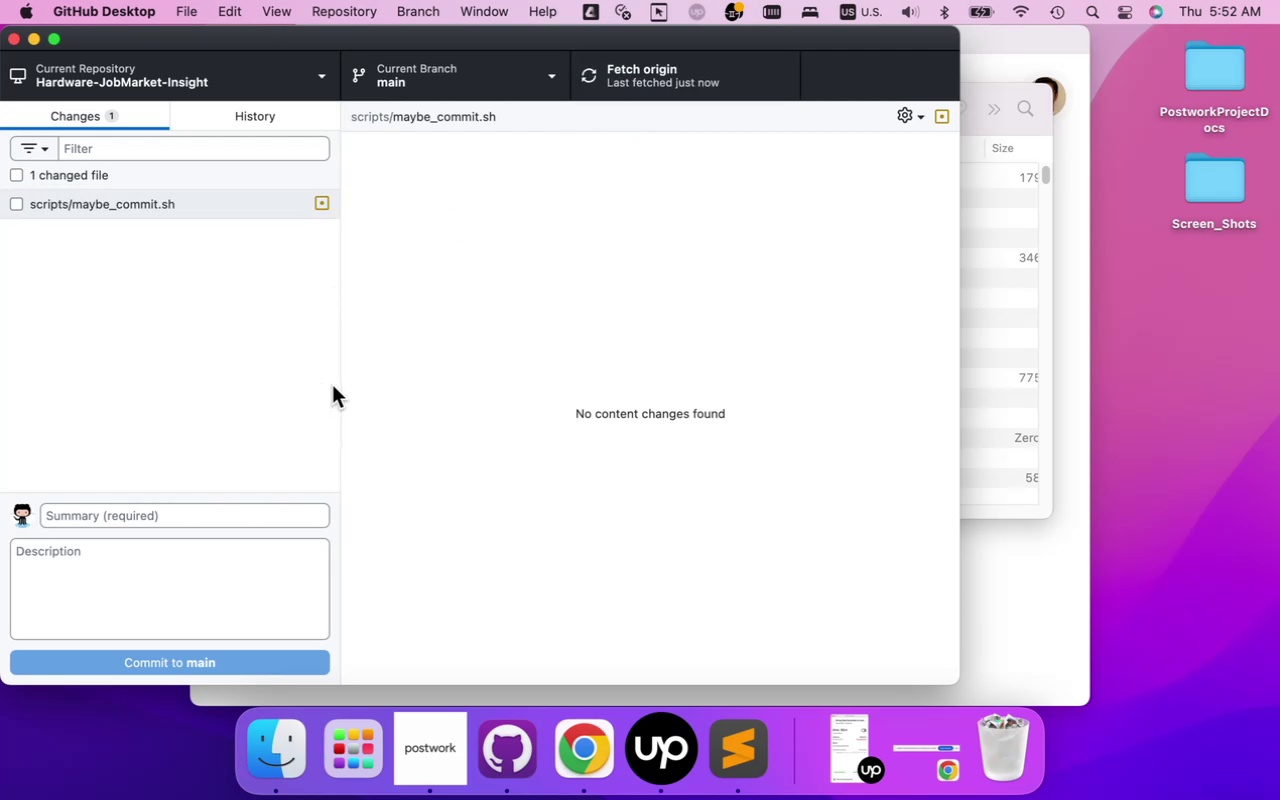 
wait(5.09)
 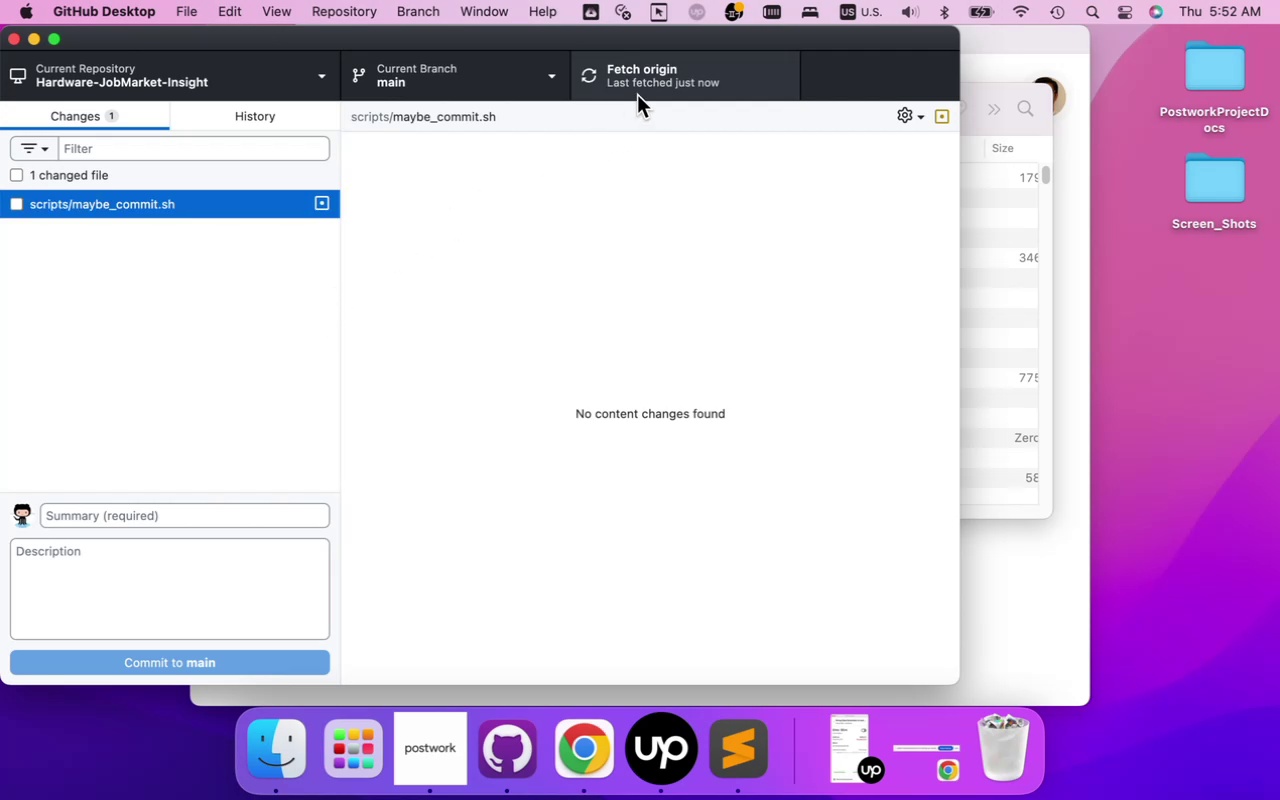 
left_click([272, 351])
 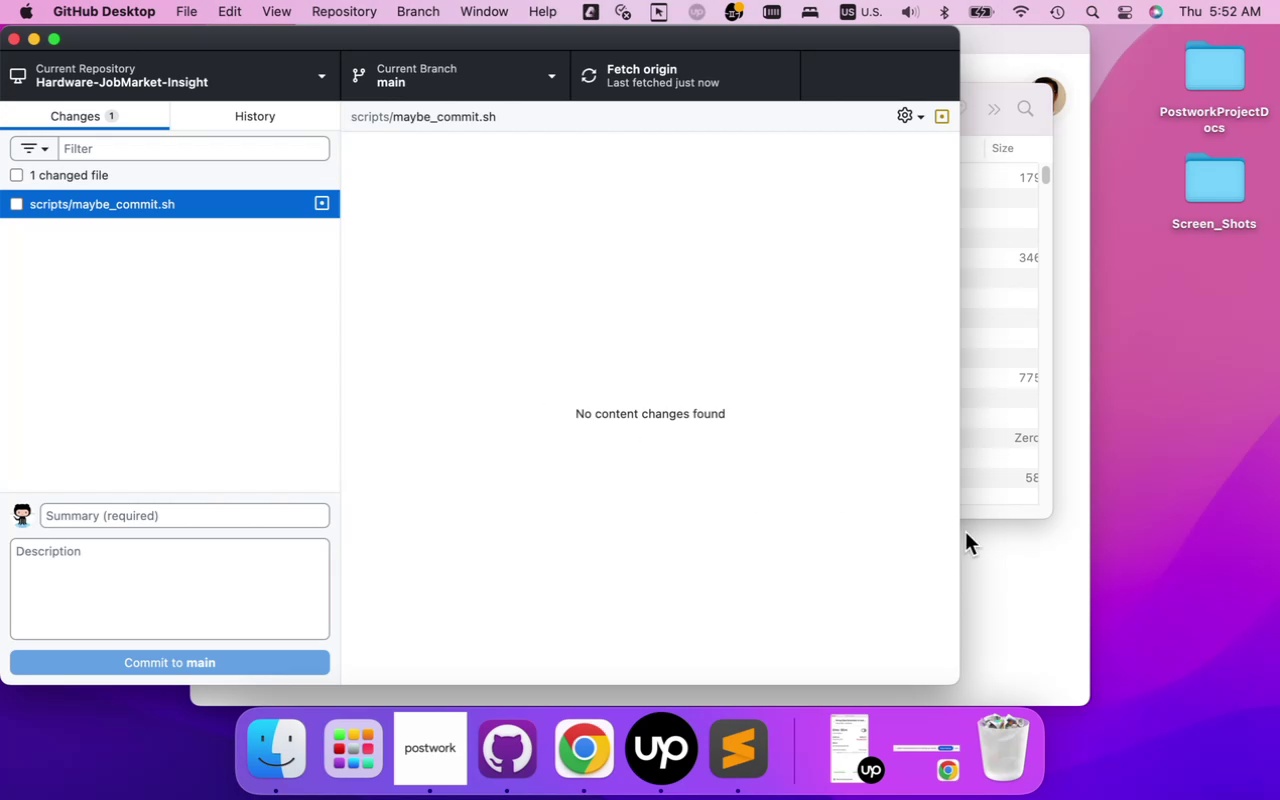 
wait(11.97)
 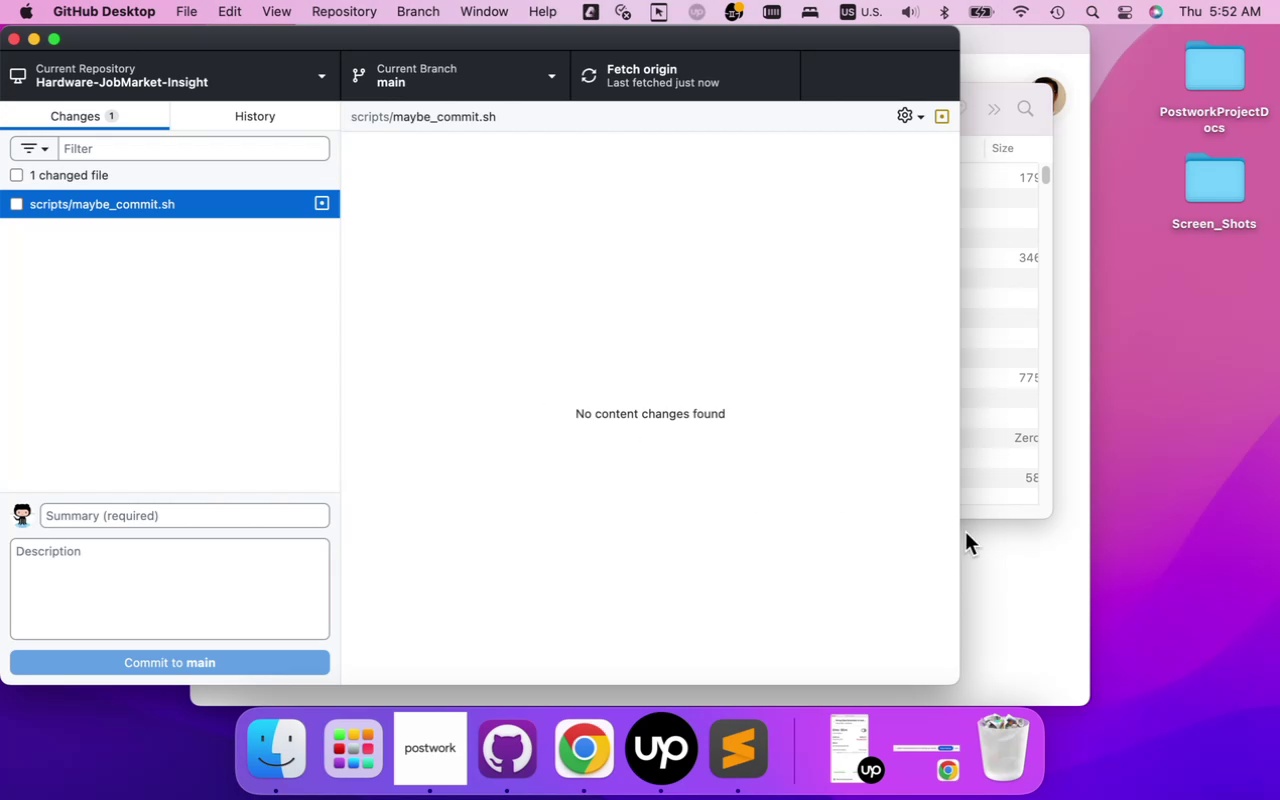 
mouse_move([400, 371])
 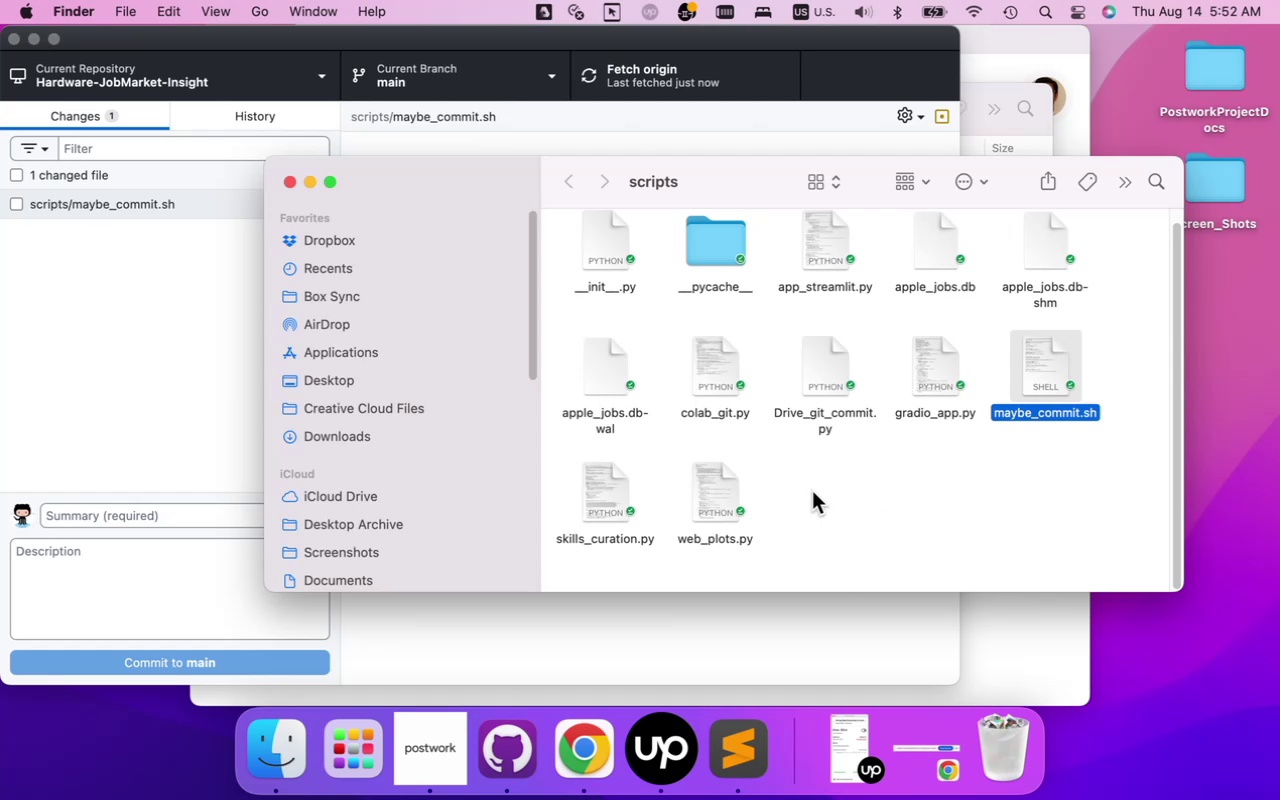 
left_click([812, 492])
 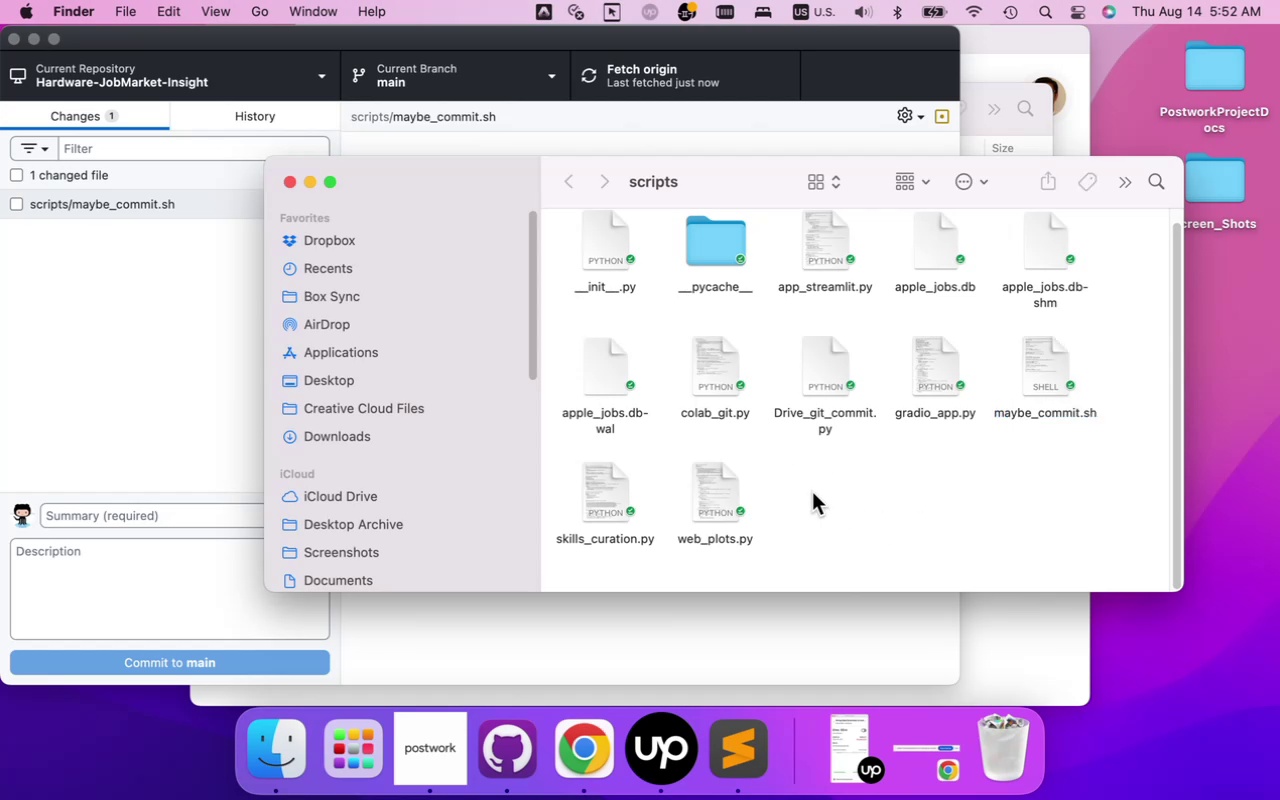 
scroll: coordinate [812, 492], scroll_direction: up, amount: 4.0
 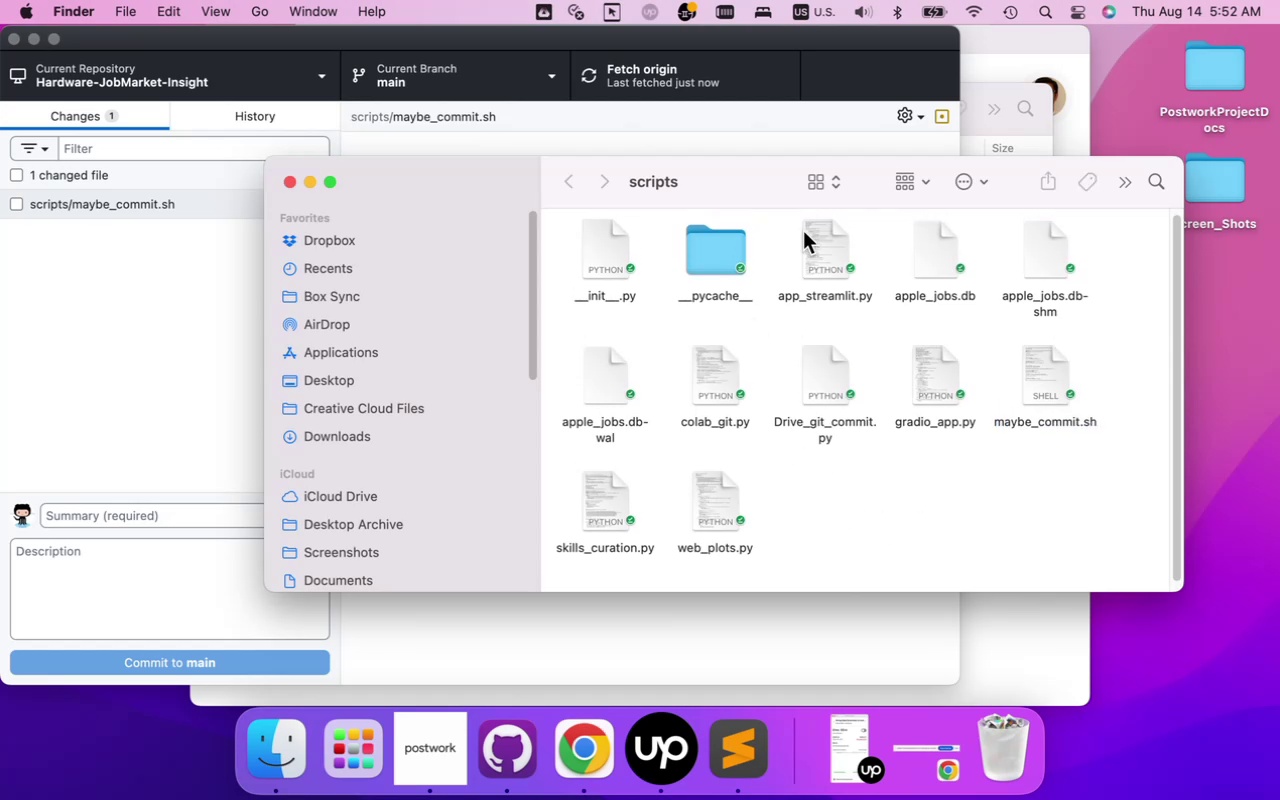 
mouse_move([819, 218])
 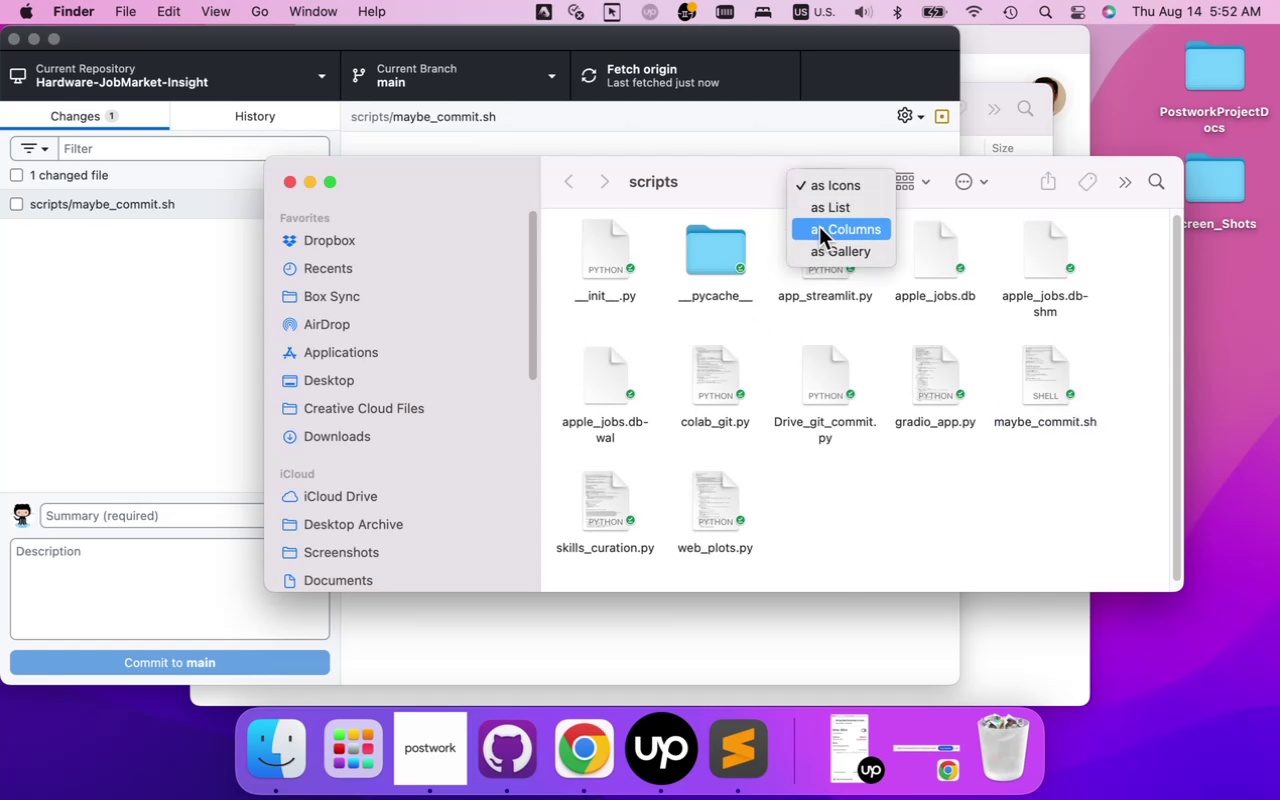 
left_click([819, 227])
 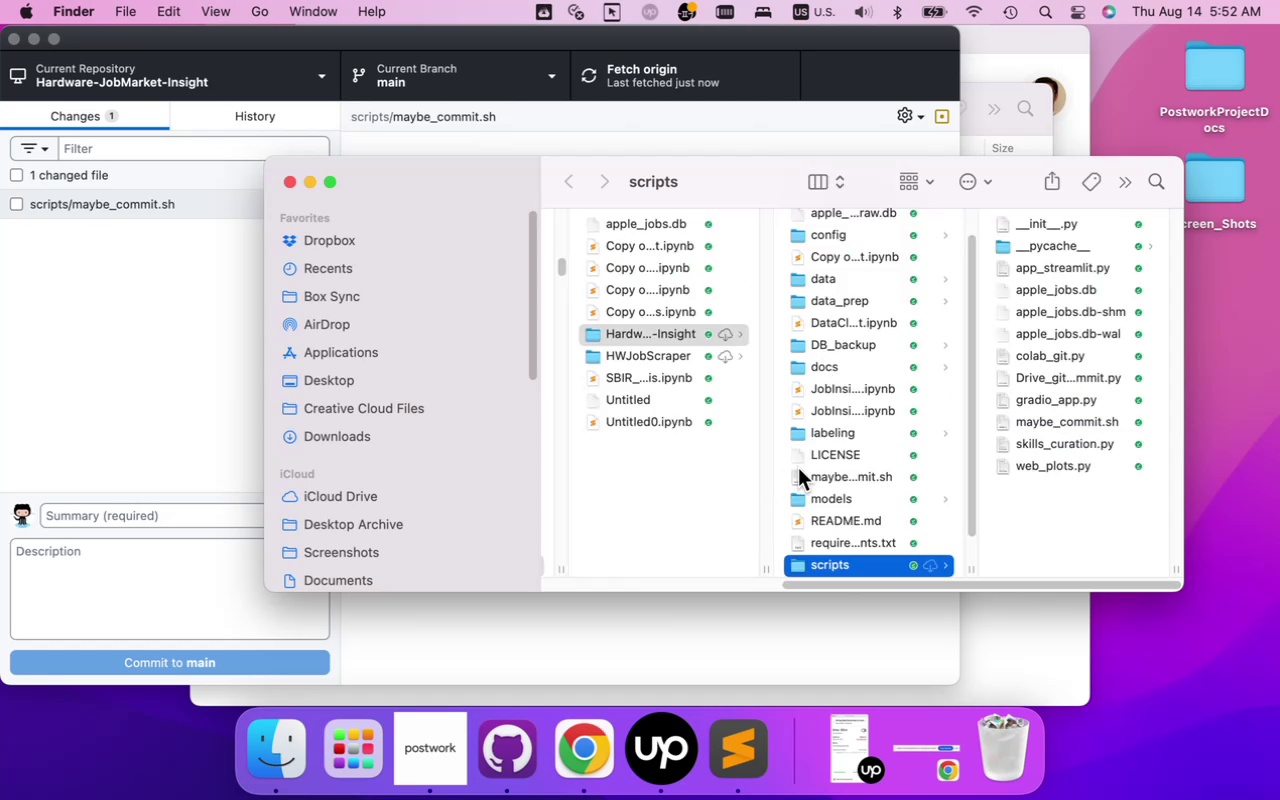 
scroll: coordinate [847, 452], scroll_direction: down, amount: 8.0
 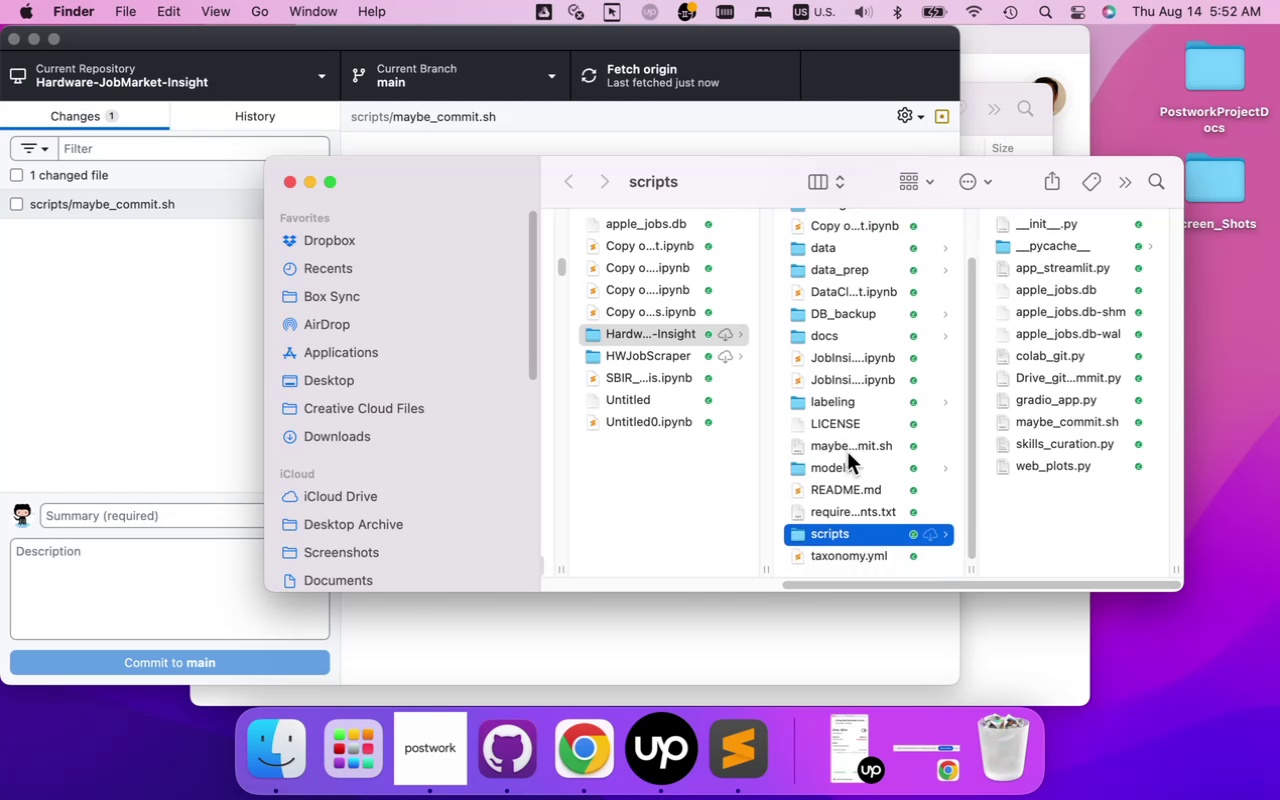 
scroll: coordinate [847, 452], scroll_direction: up, amount: 5.0
 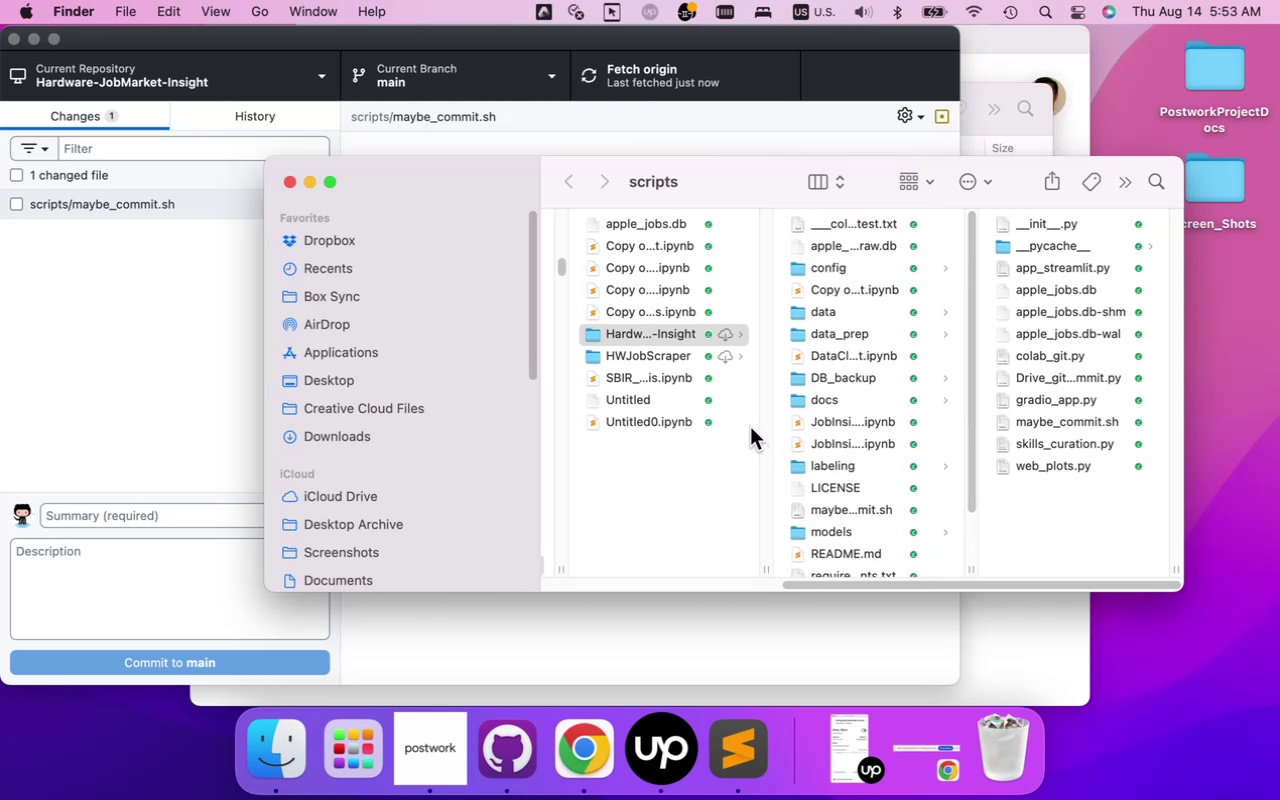 
wait(5.14)
 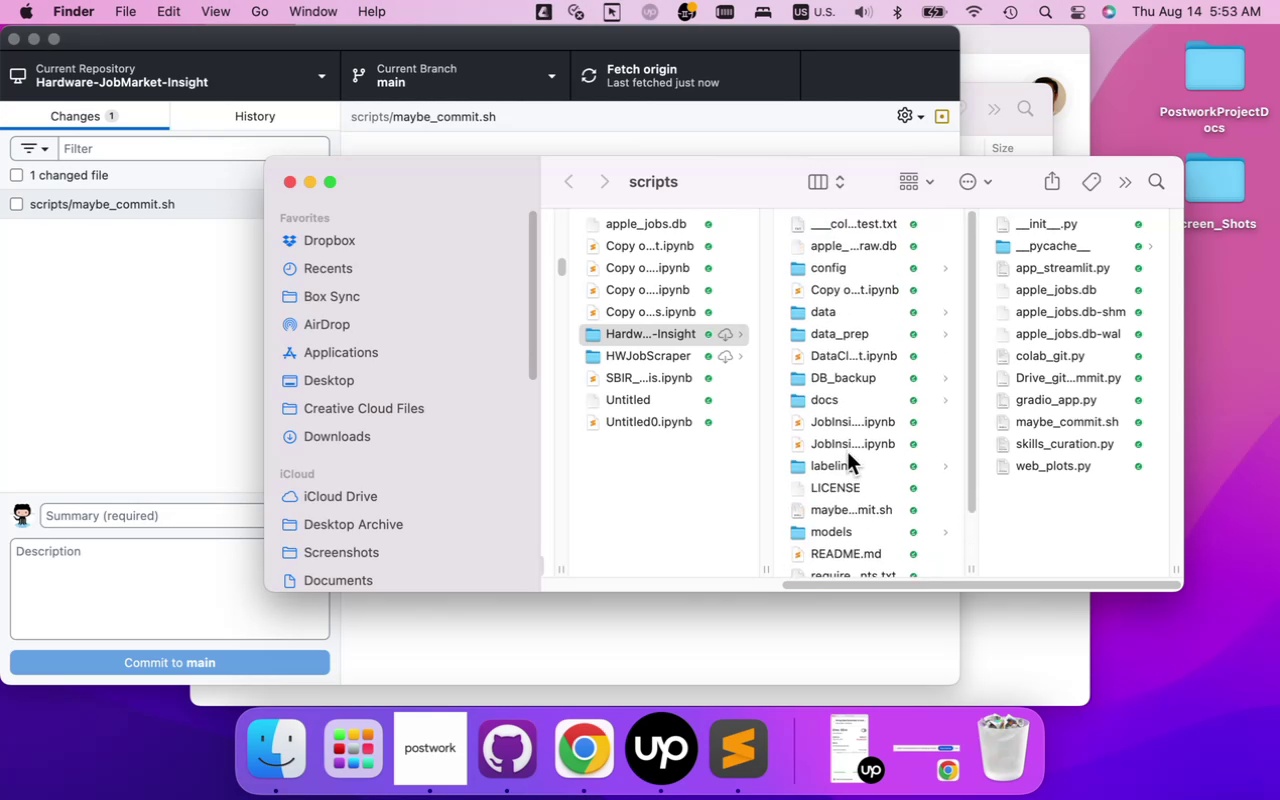 
left_click([763, 415])
 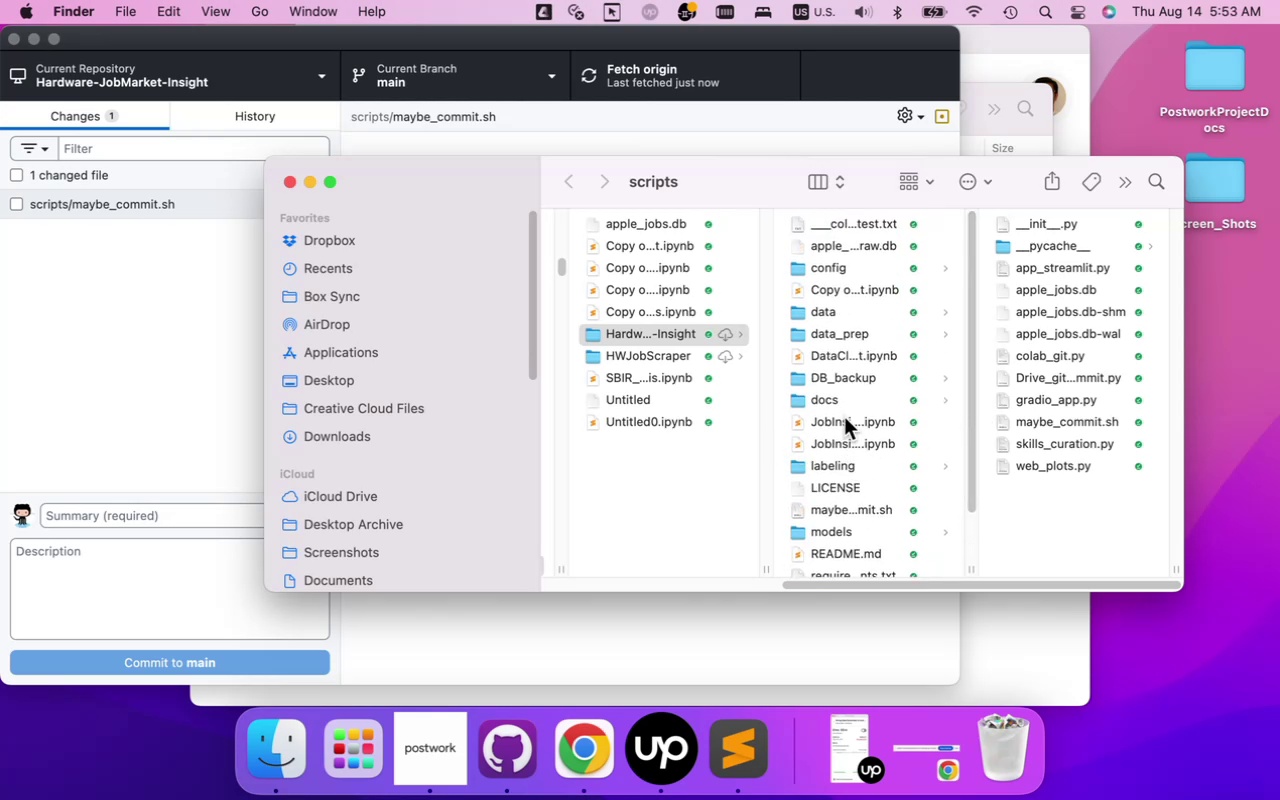 
scroll: coordinate [914, 409], scroll_direction: down, amount: 10.0
 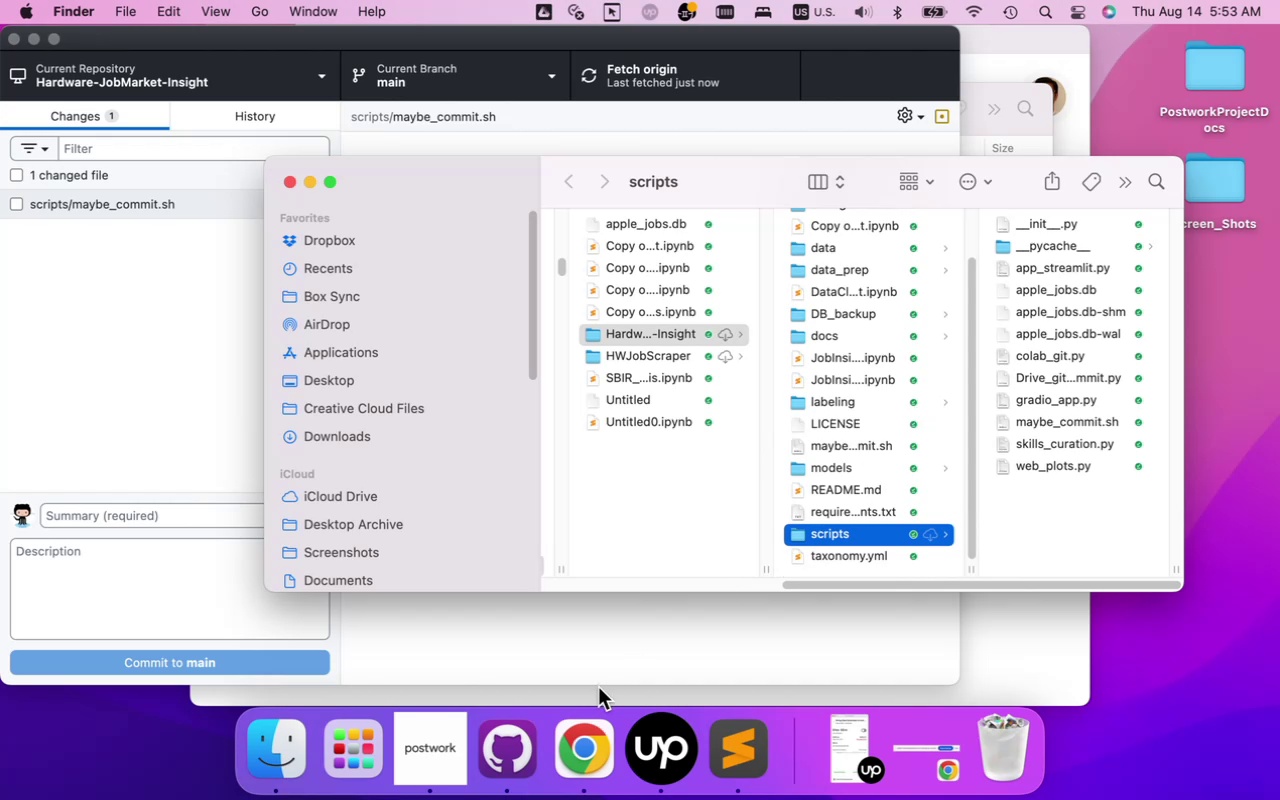 
left_click([597, 748])
 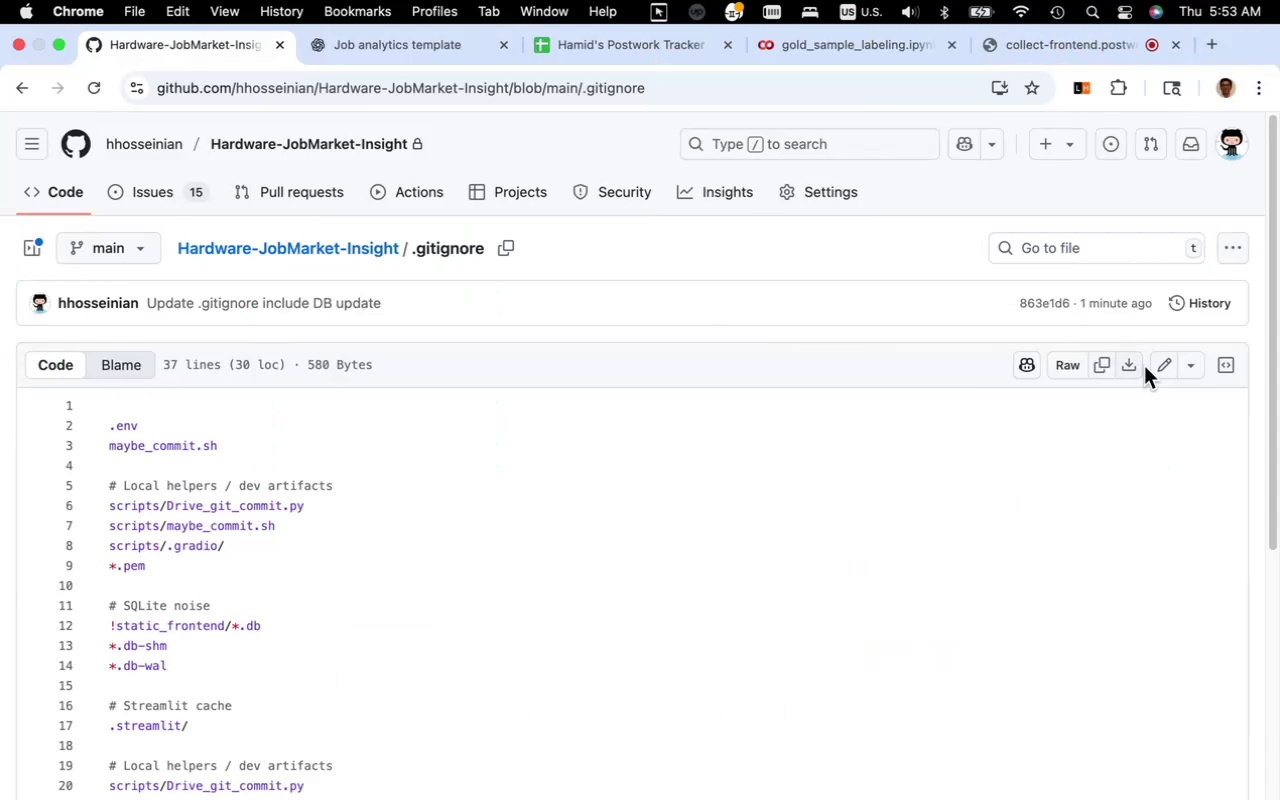 
left_click([1158, 367])
 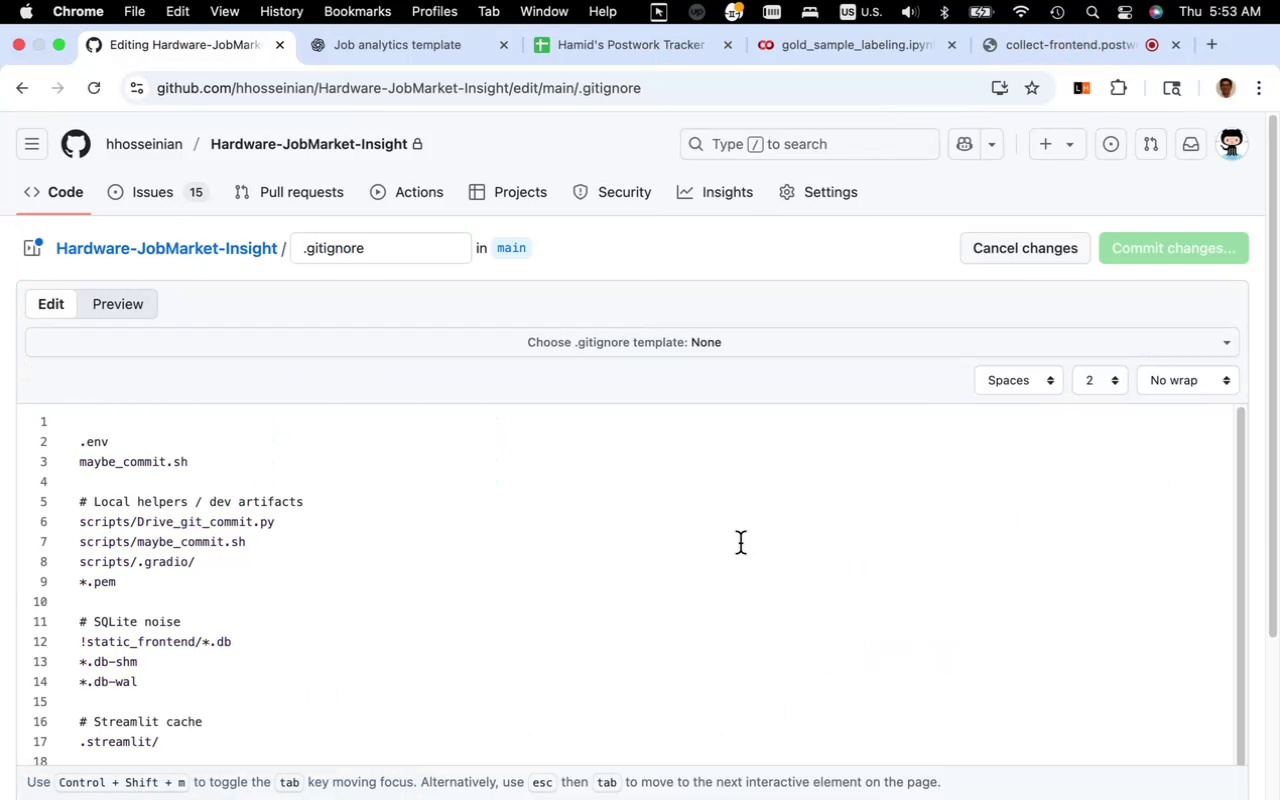 
scroll: coordinate [634, 587], scroll_direction: down, amount: 34.0
 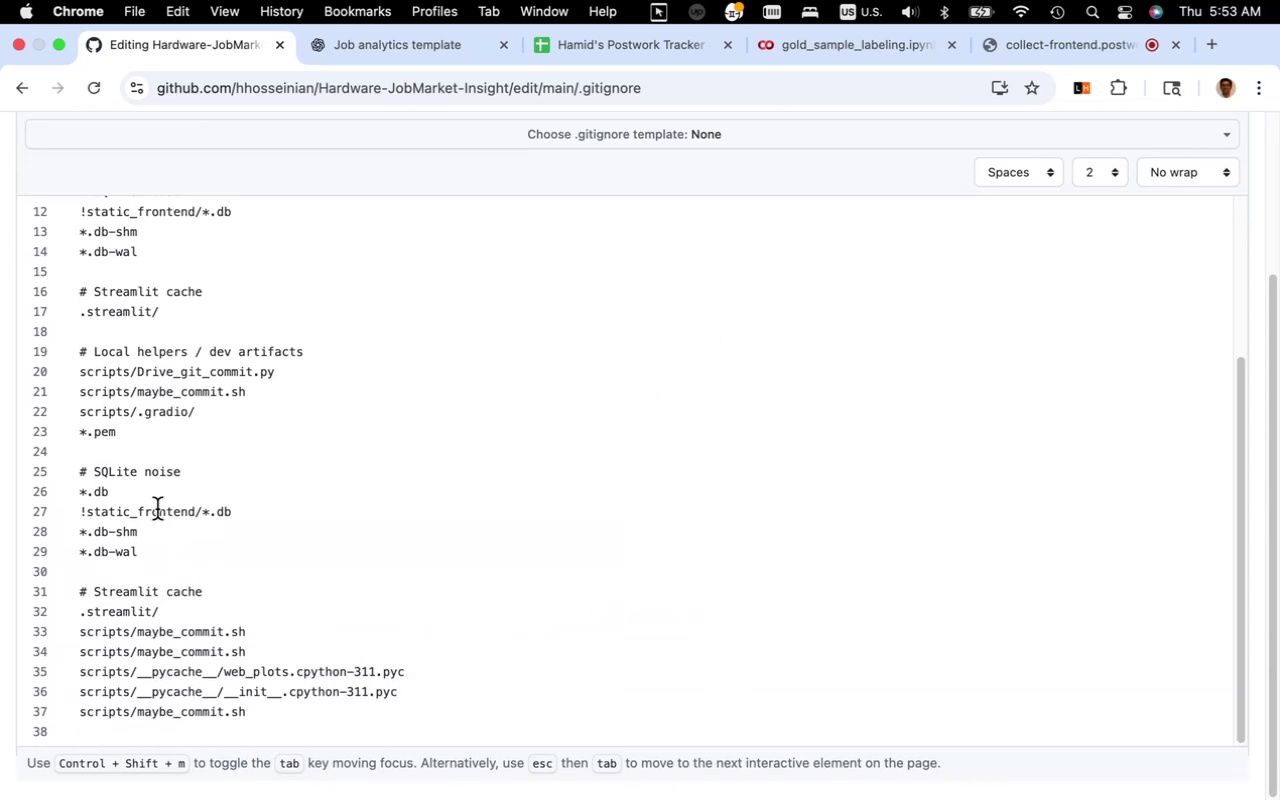 
left_click([158, 496])
 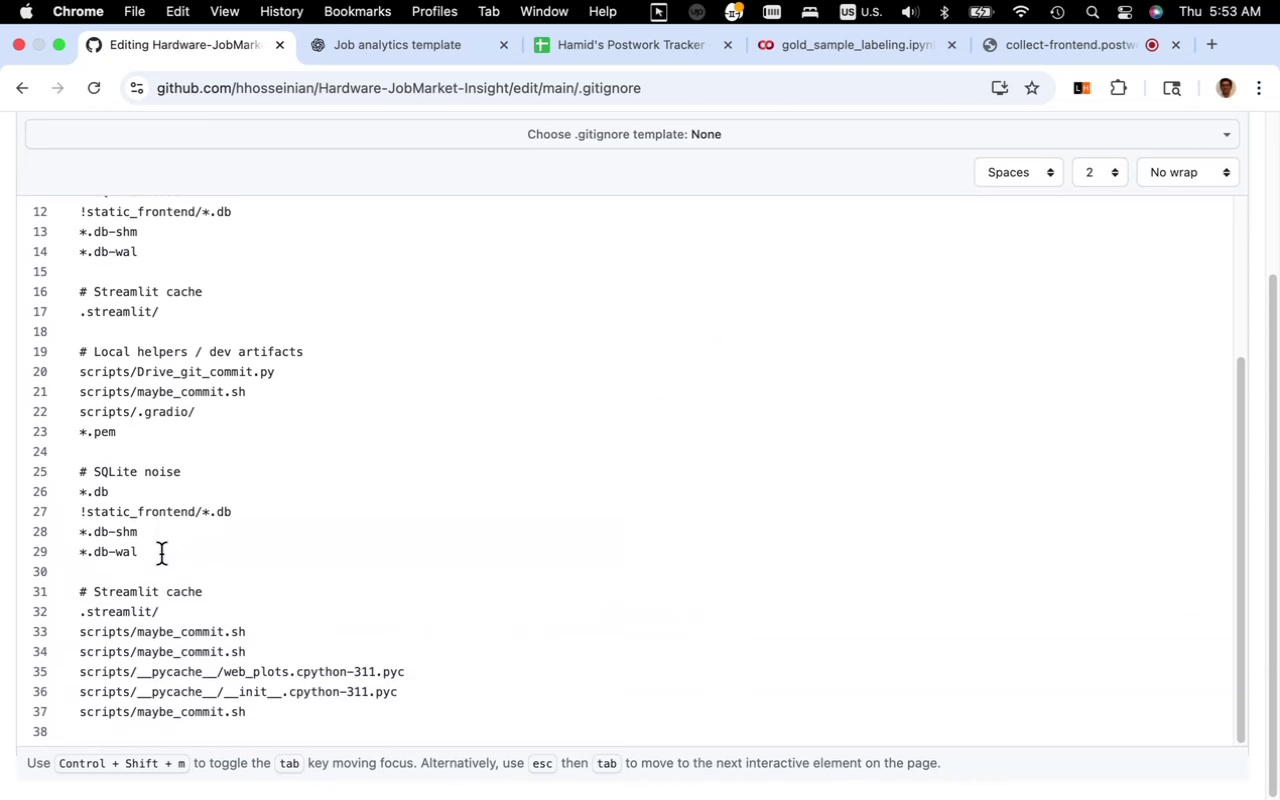 
scroll: coordinate [161, 554], scroll_direction: up, amount: 3.0
 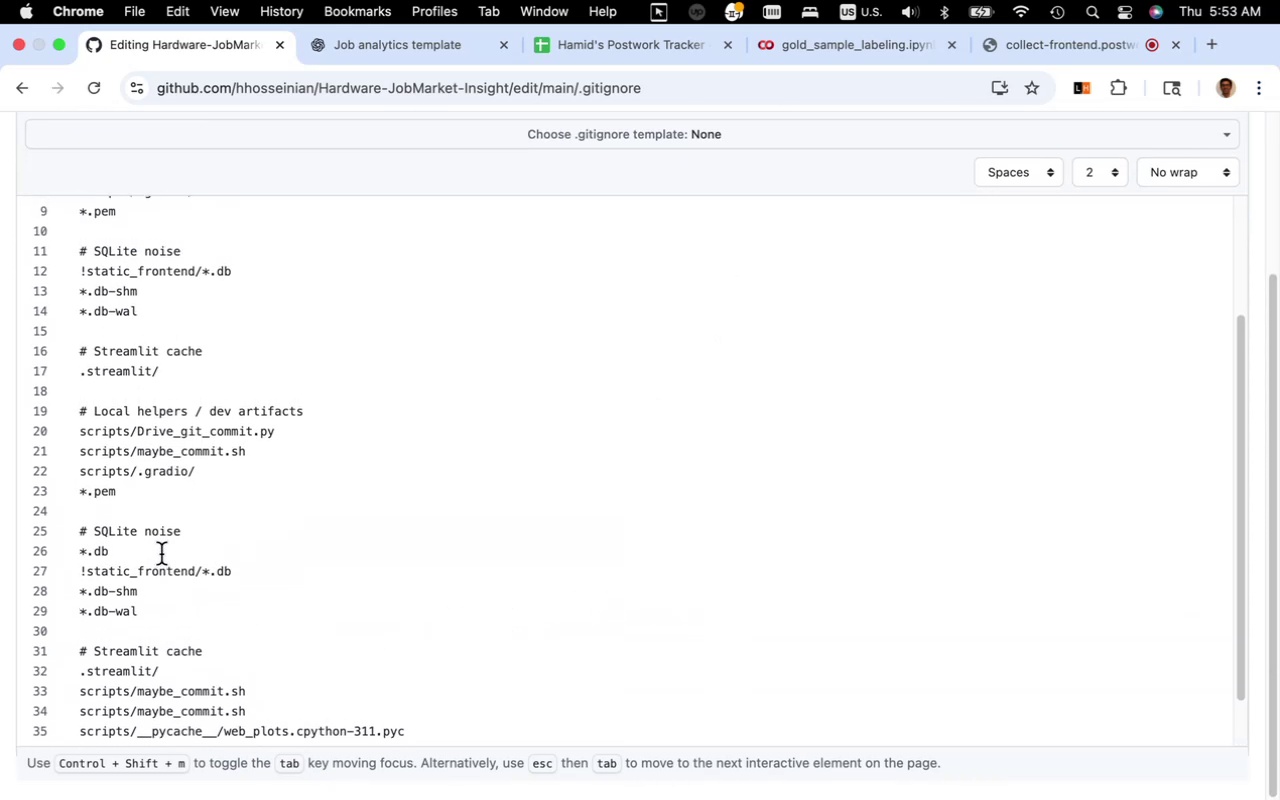 
scroll: coordinate [161, 554], scroll_direction: down, amount: 3.0
 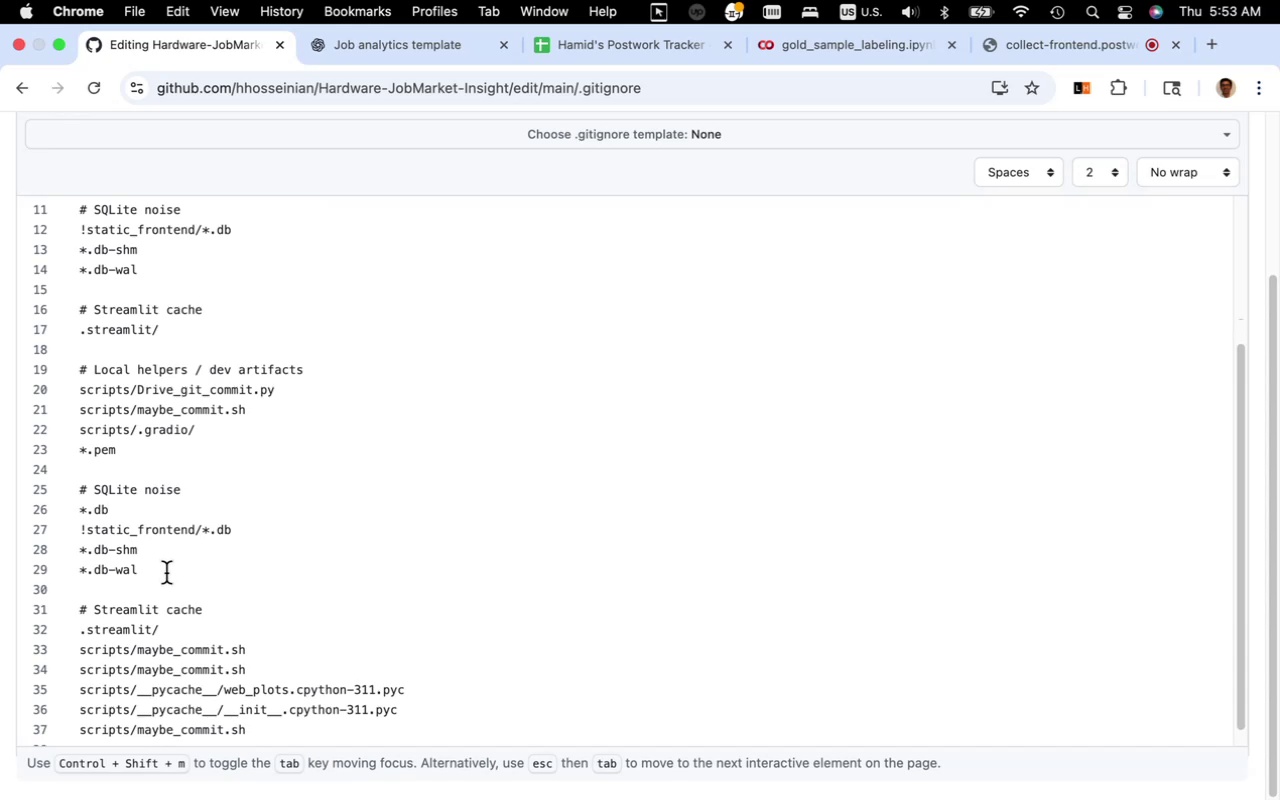 
left_click_drag(start_coordinate=[165, 573], to_coordinate=[61, 495])
 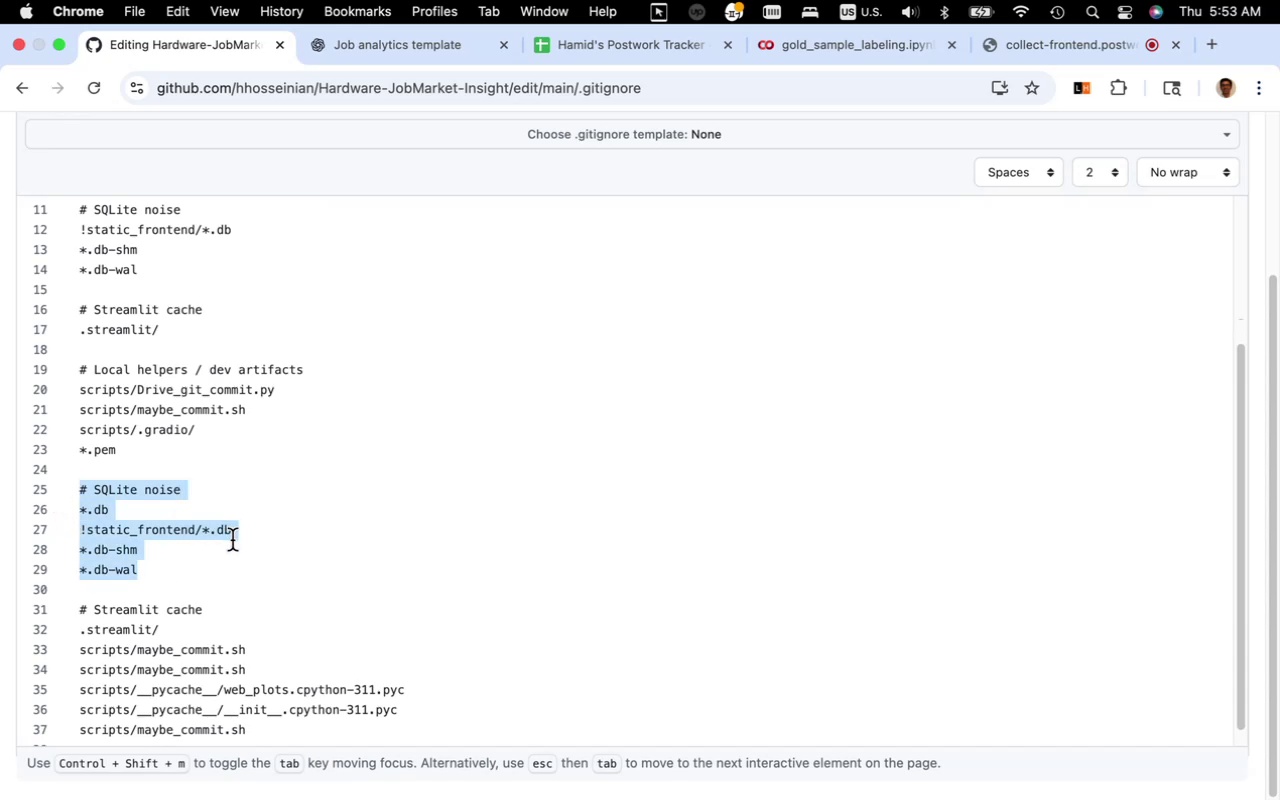 
key(Backspace)
 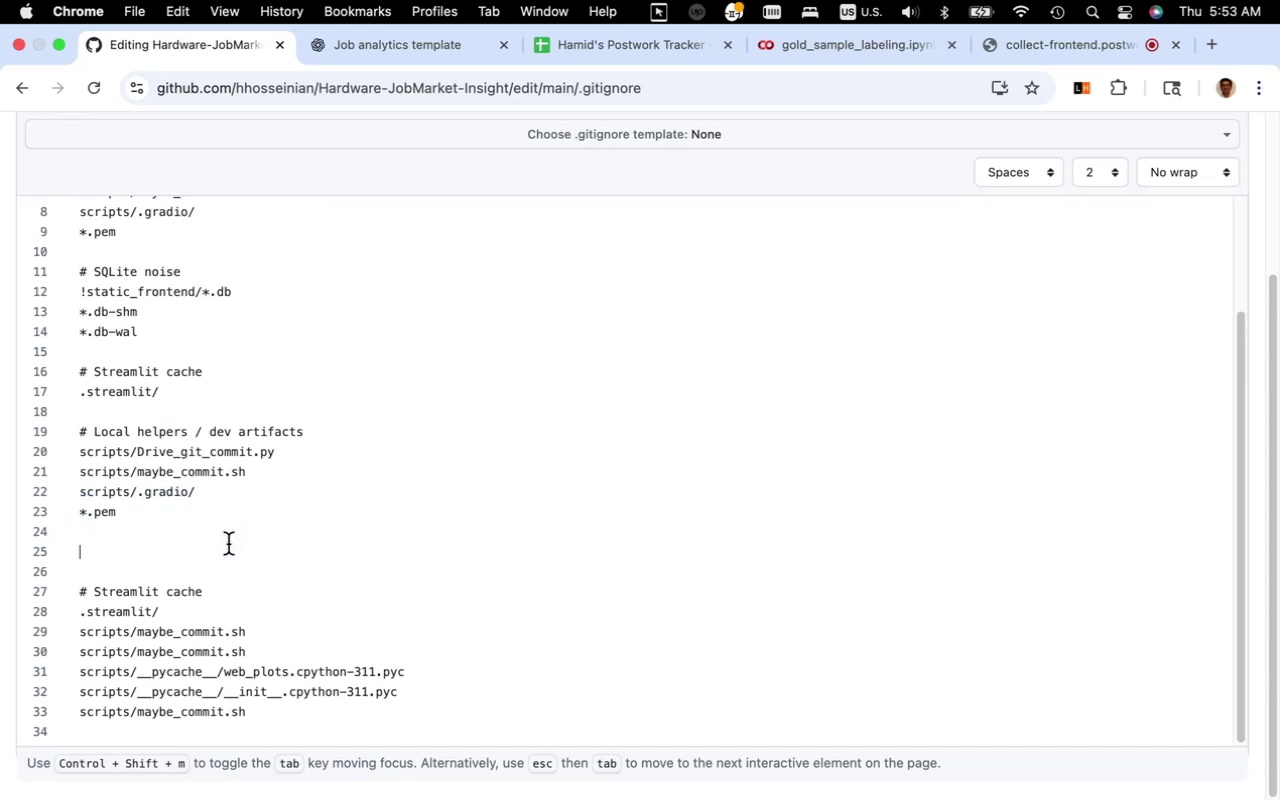 
key(Backspace)
 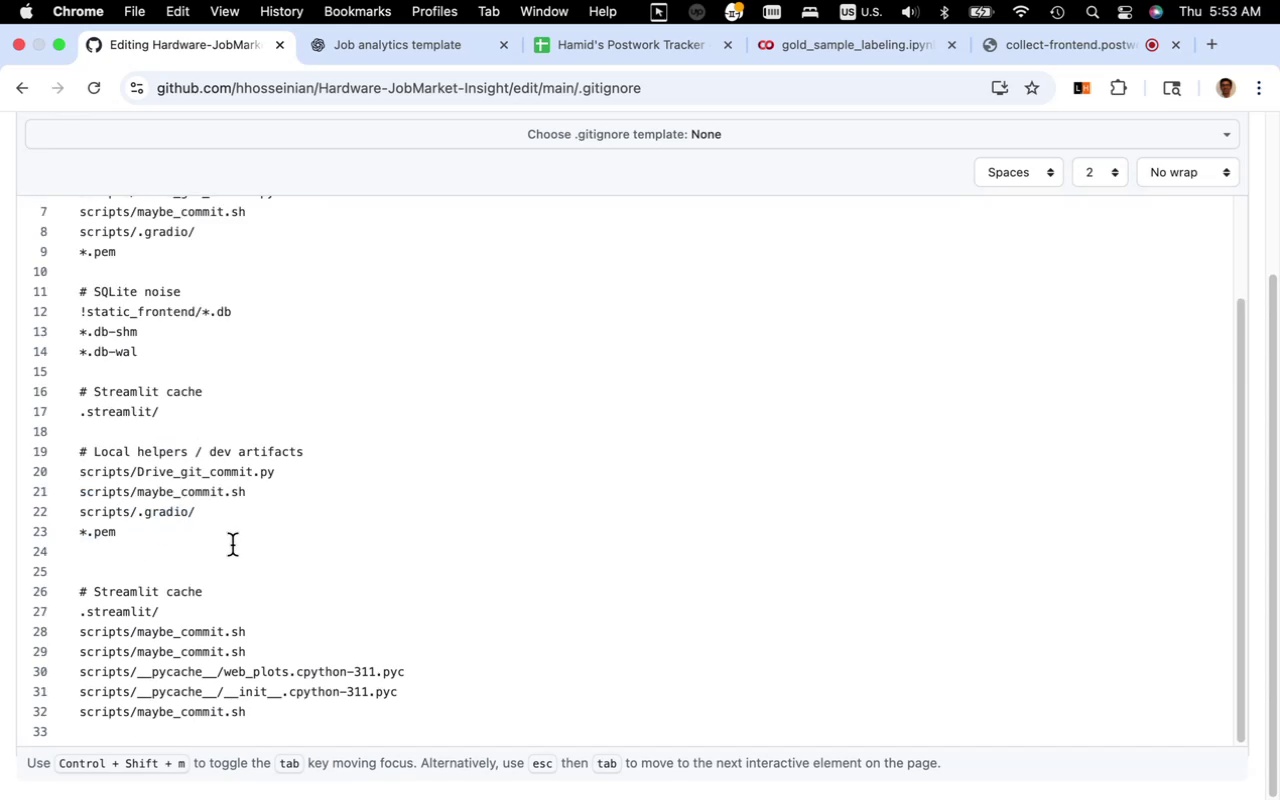 
key(Backspace)
 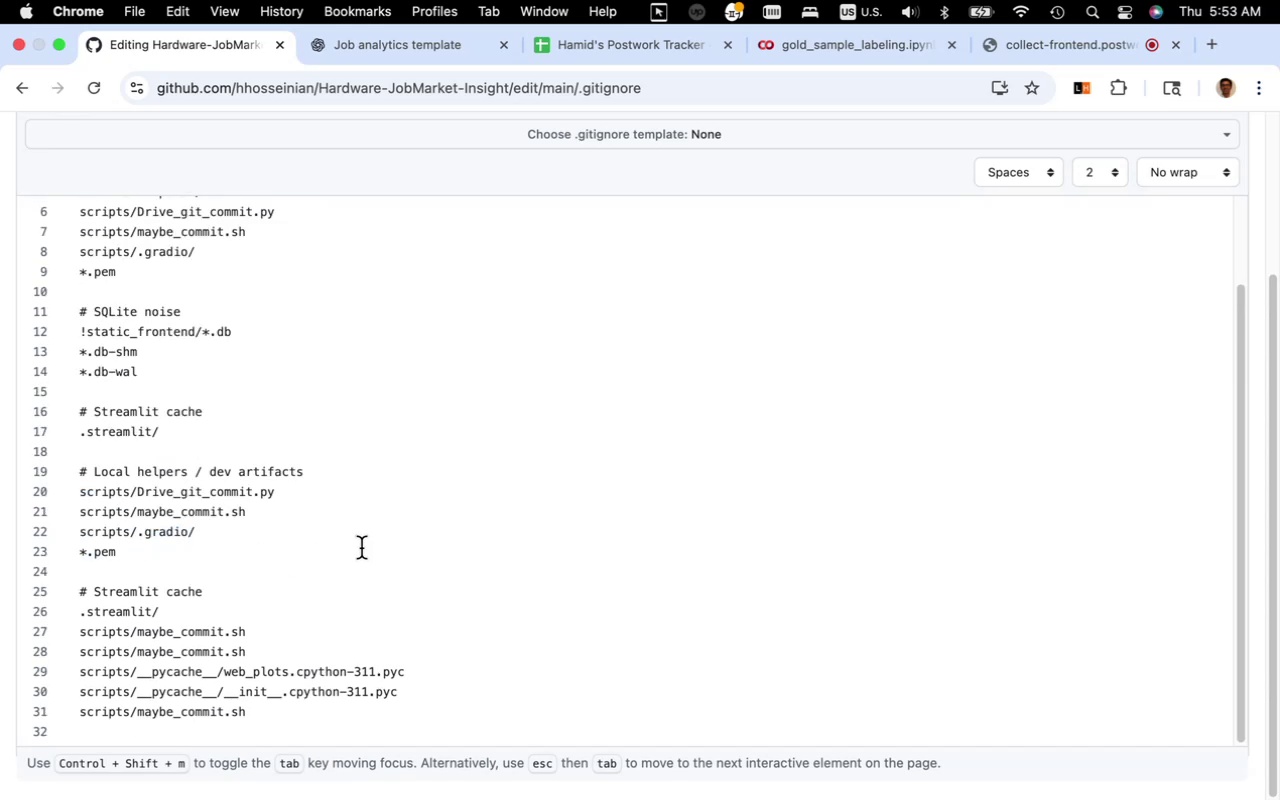 
scroll: coordinate [361, 548], scroll_direction: up, amount: 4.0
 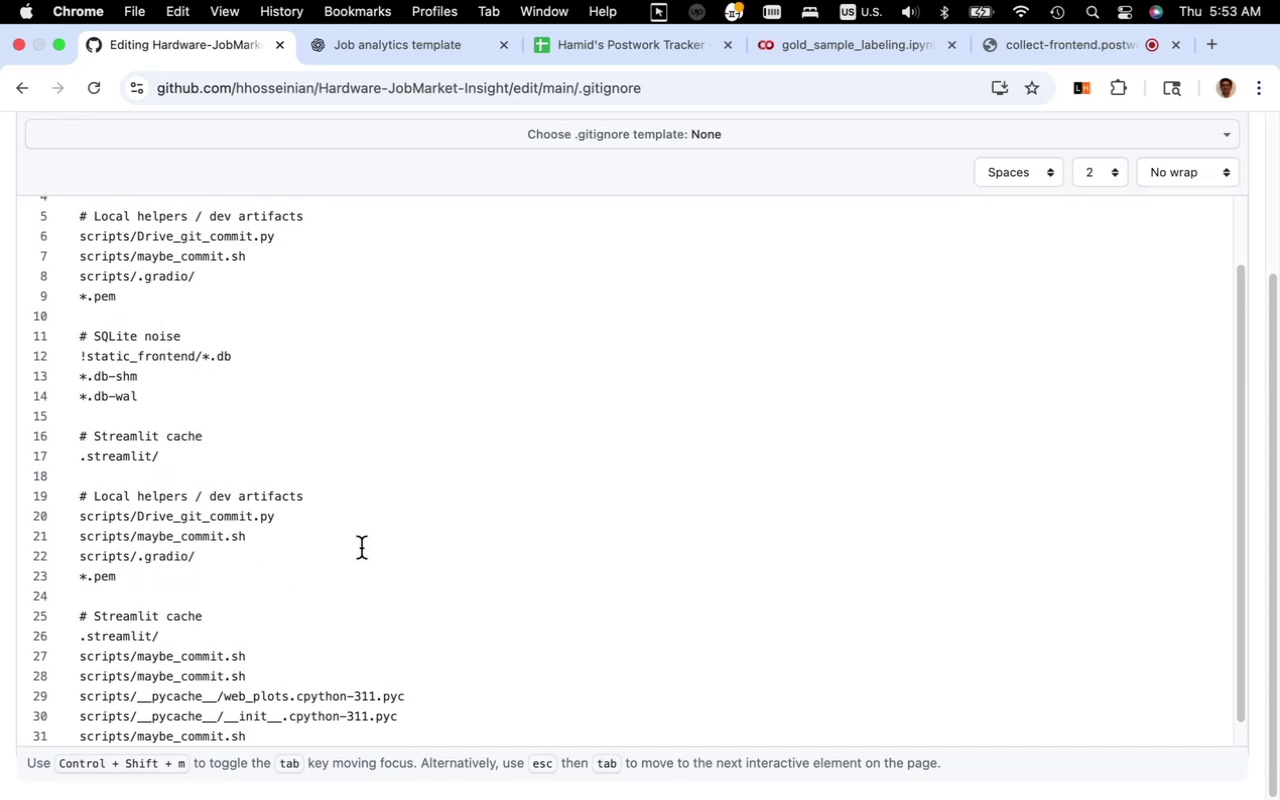 
scroll: coordinate [361, 548], scroll_direction: down, amount: 2.0
 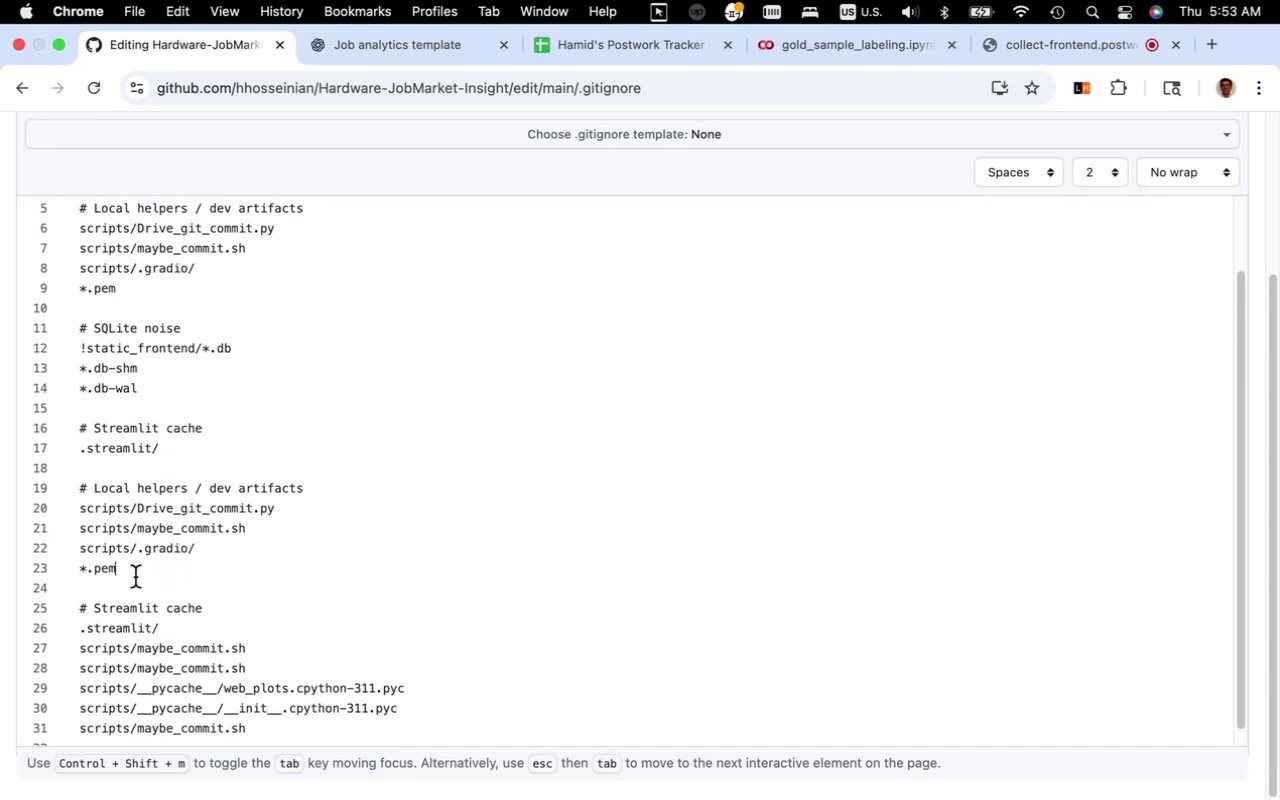 
left_click_drag(start_coordinate=[134, 573], to_coordinate=[61, 489])
 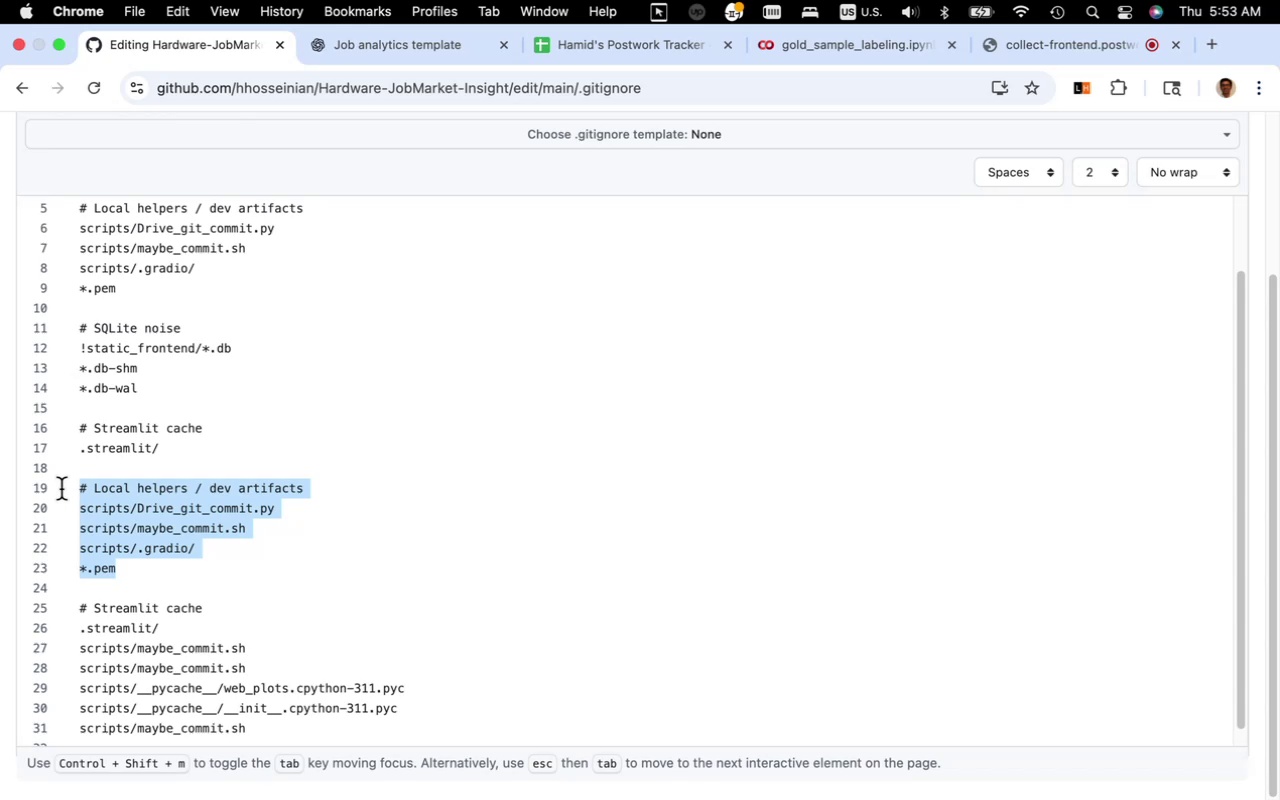 
key(Backspace)
 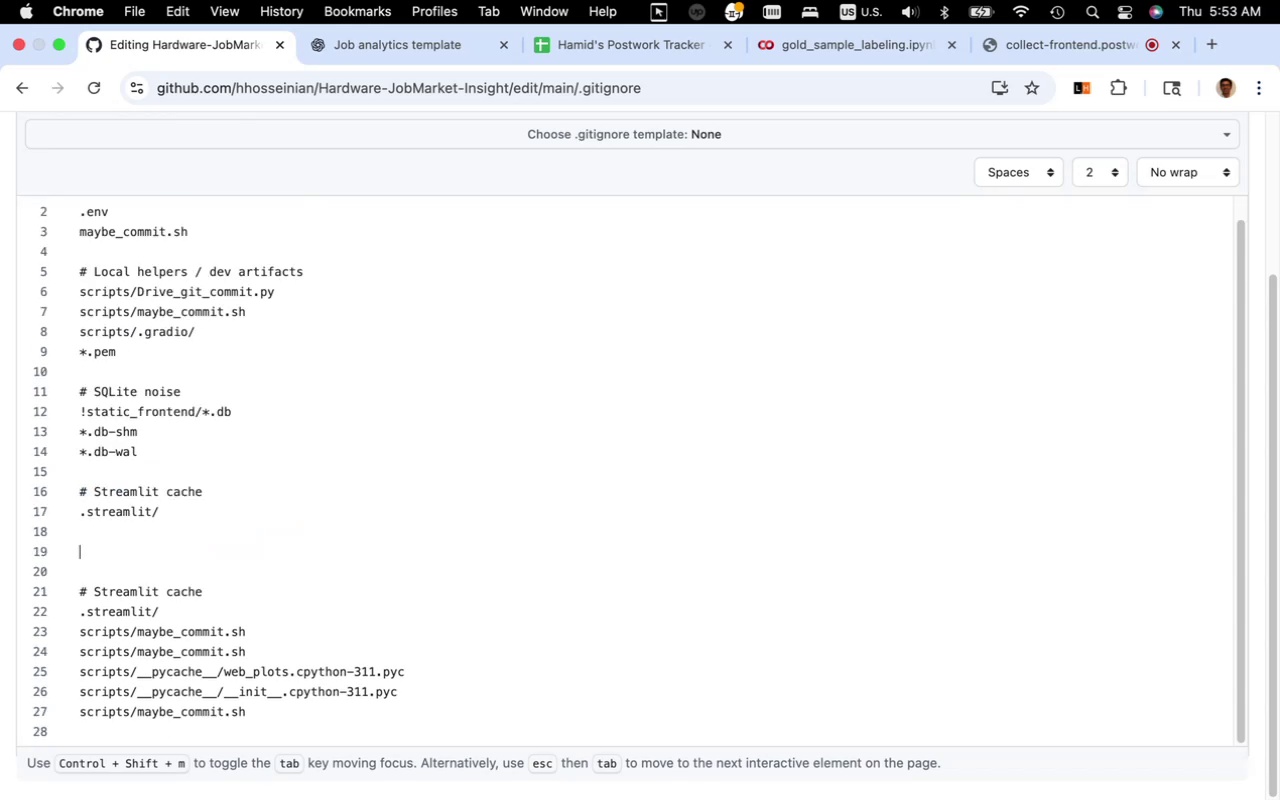 
key(Backspace)
 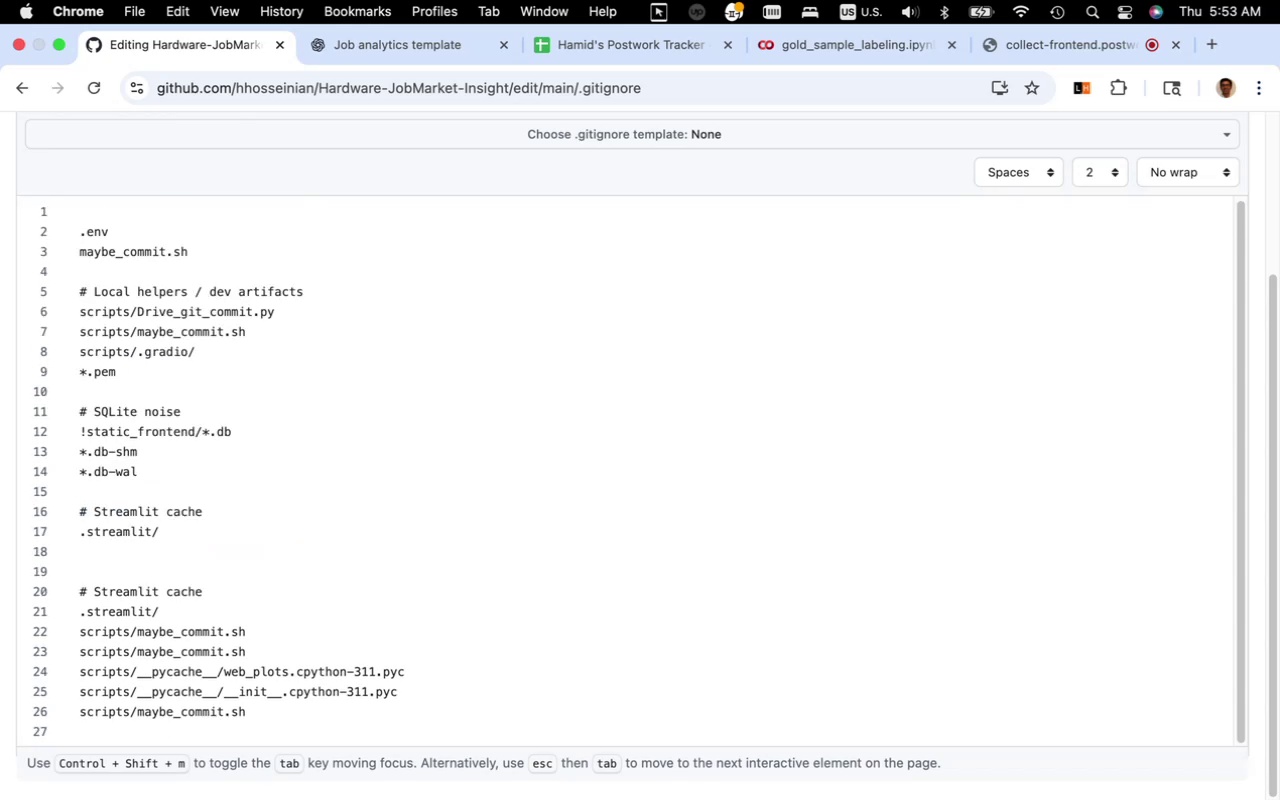 
key(Backspace)
 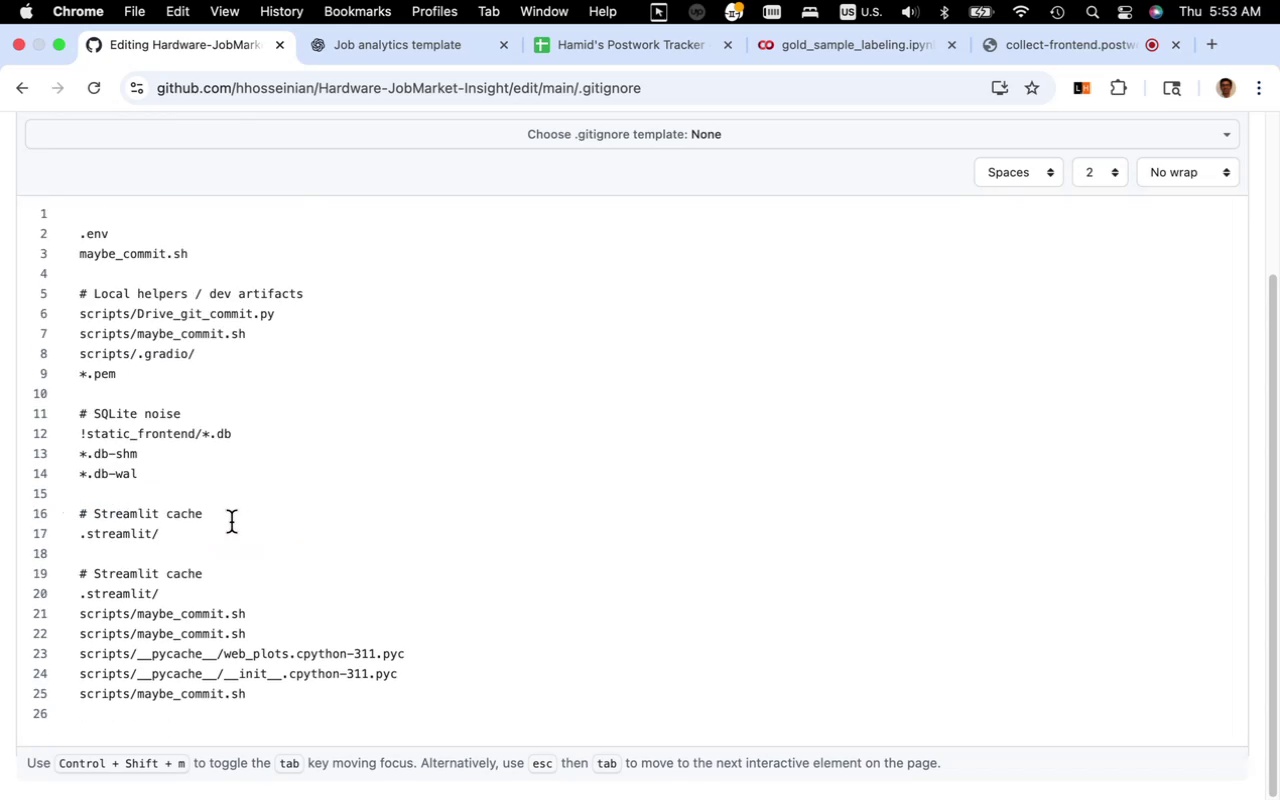 
wait(5.02)
 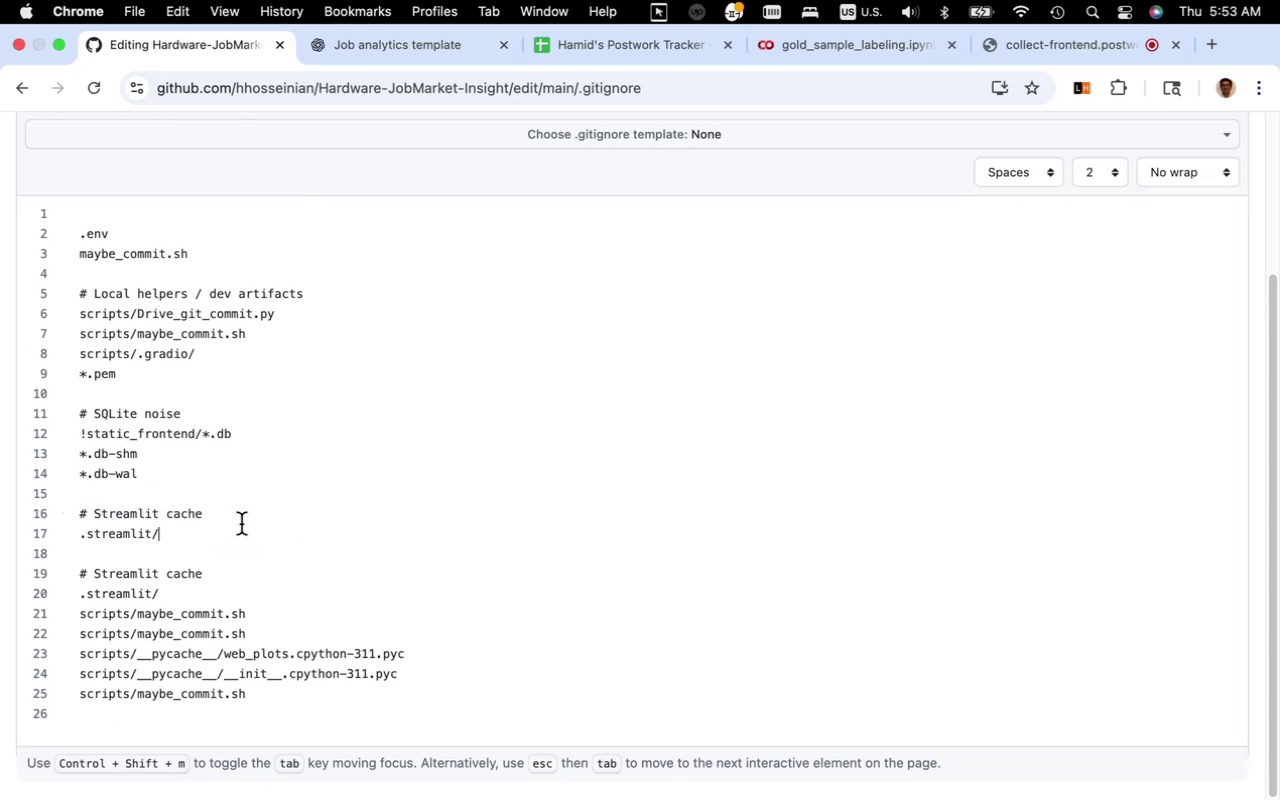 
left_click_drag(start_coordinate=[257, 617], to_coordinate=[59, 605])
 